 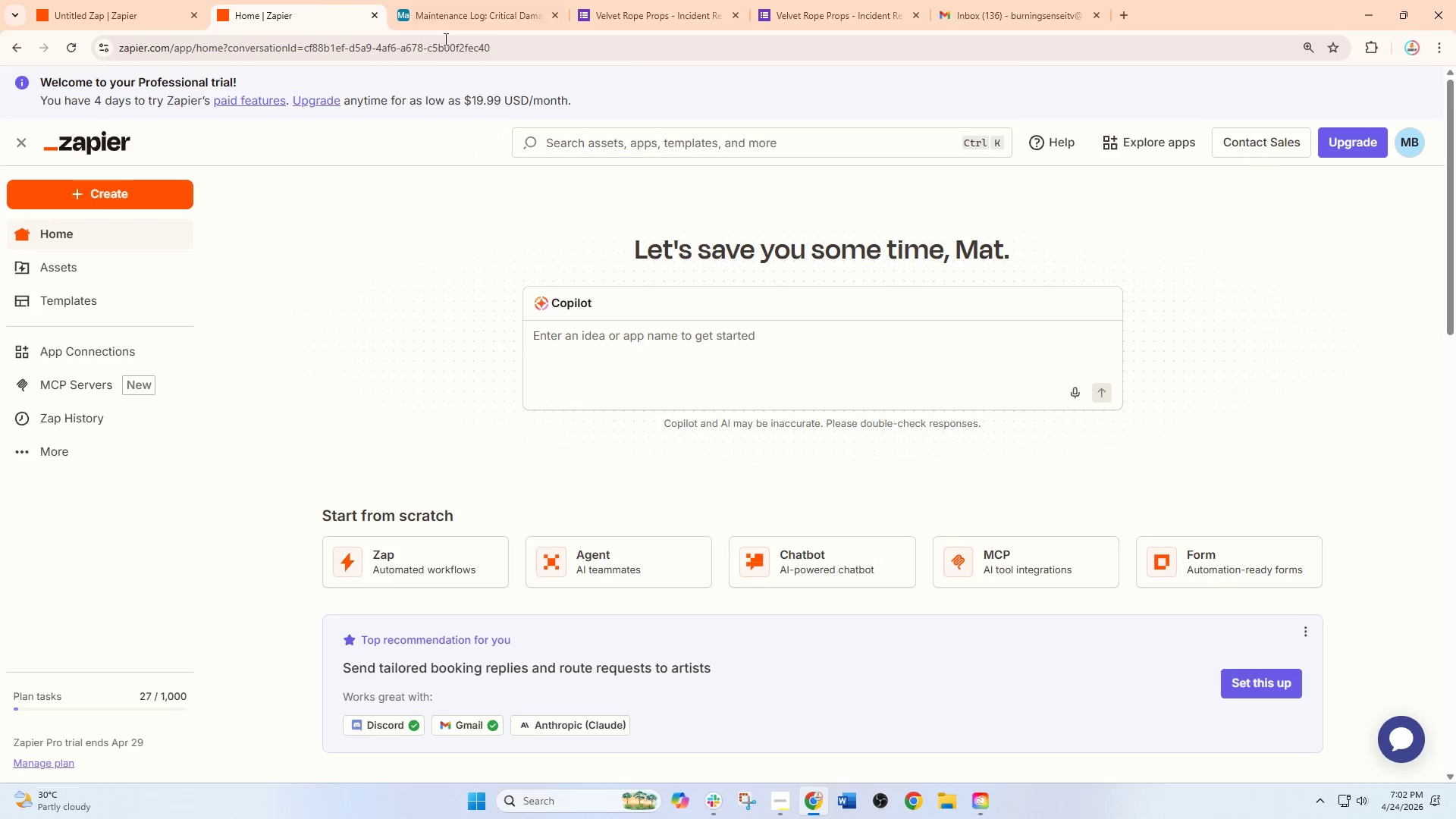 
left_click([481, 17])
 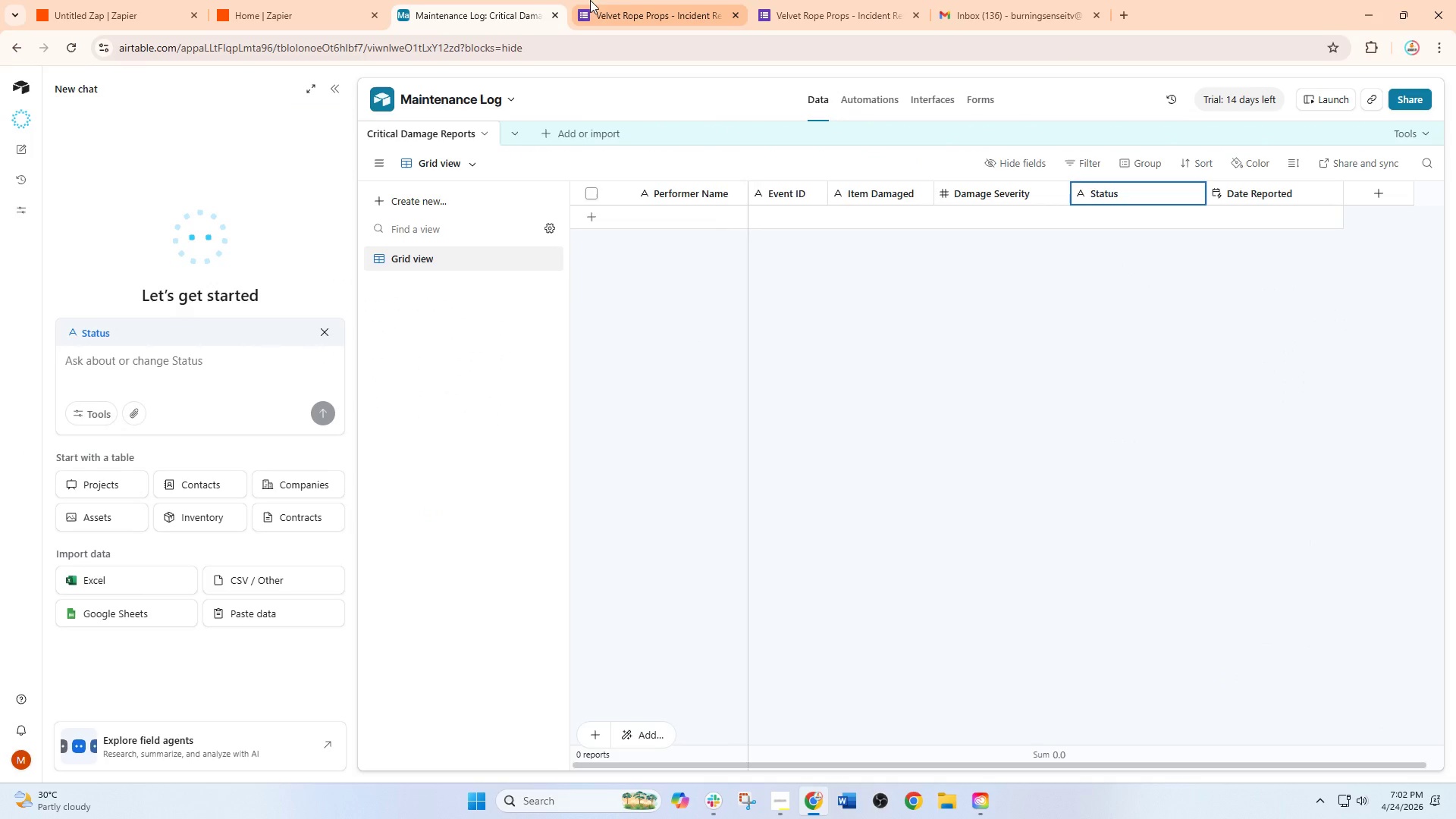 
left_click([625, 0])
 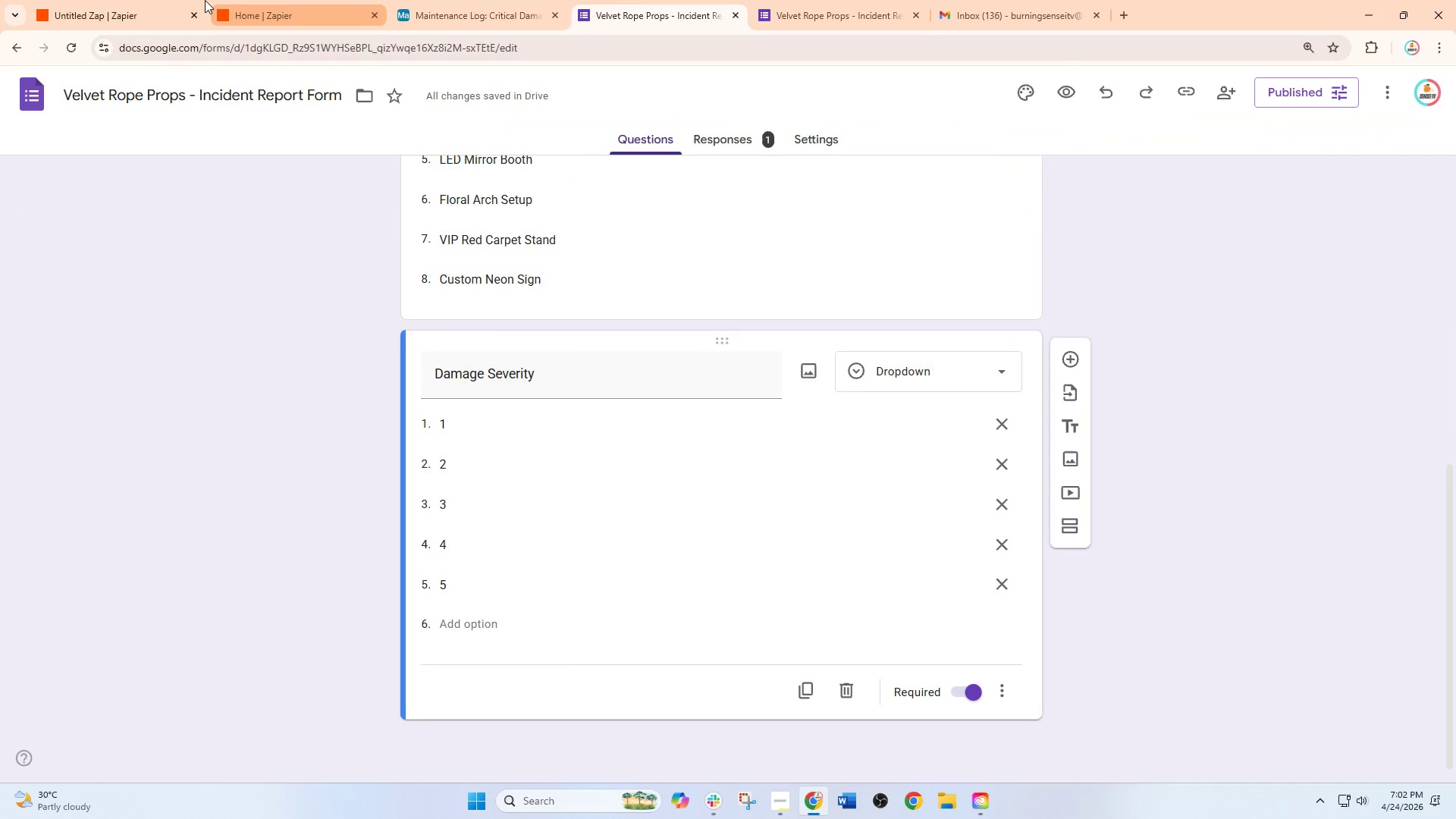 
left_click([114, 0])
 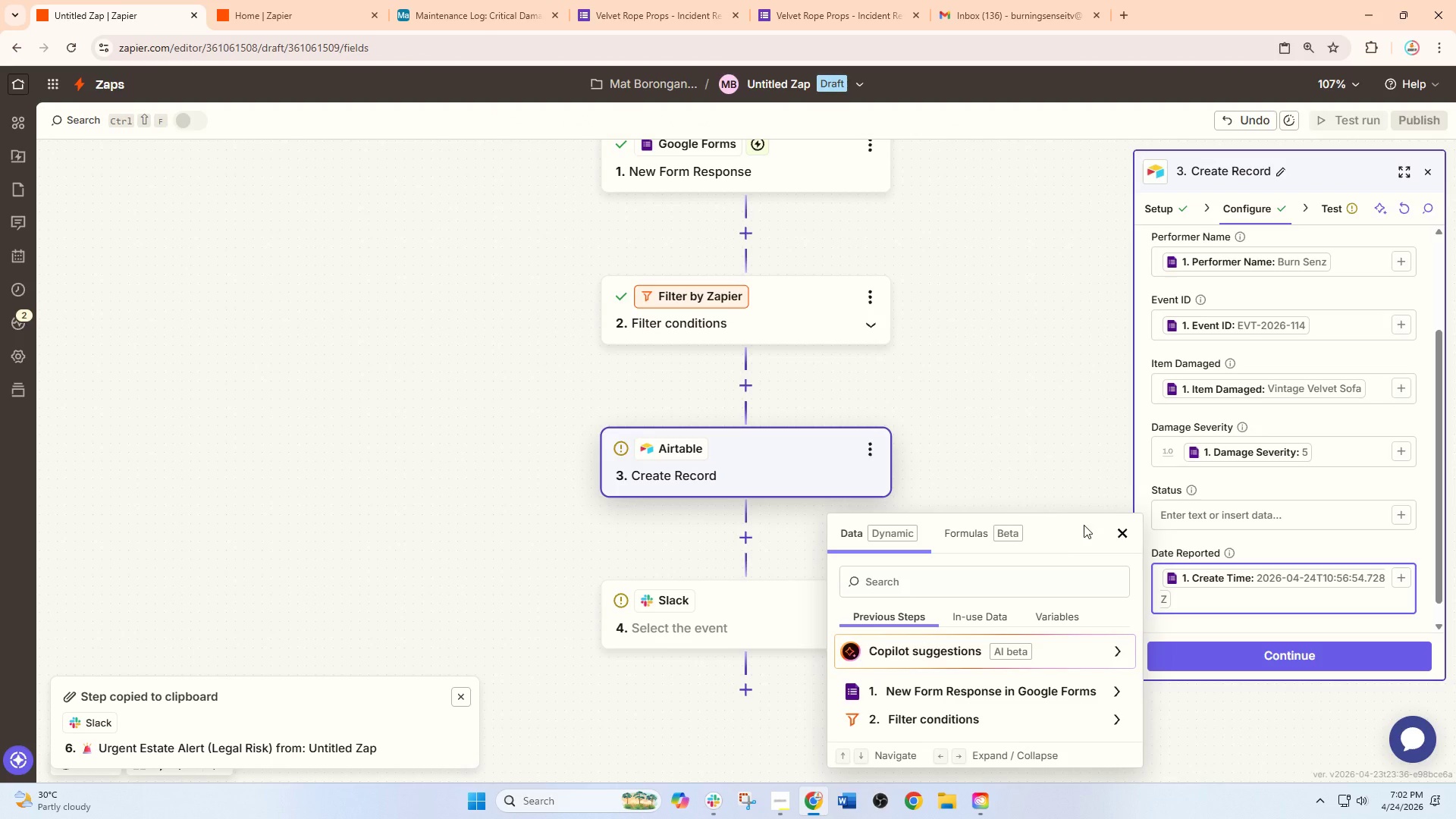 
left_click([1120, 533])
 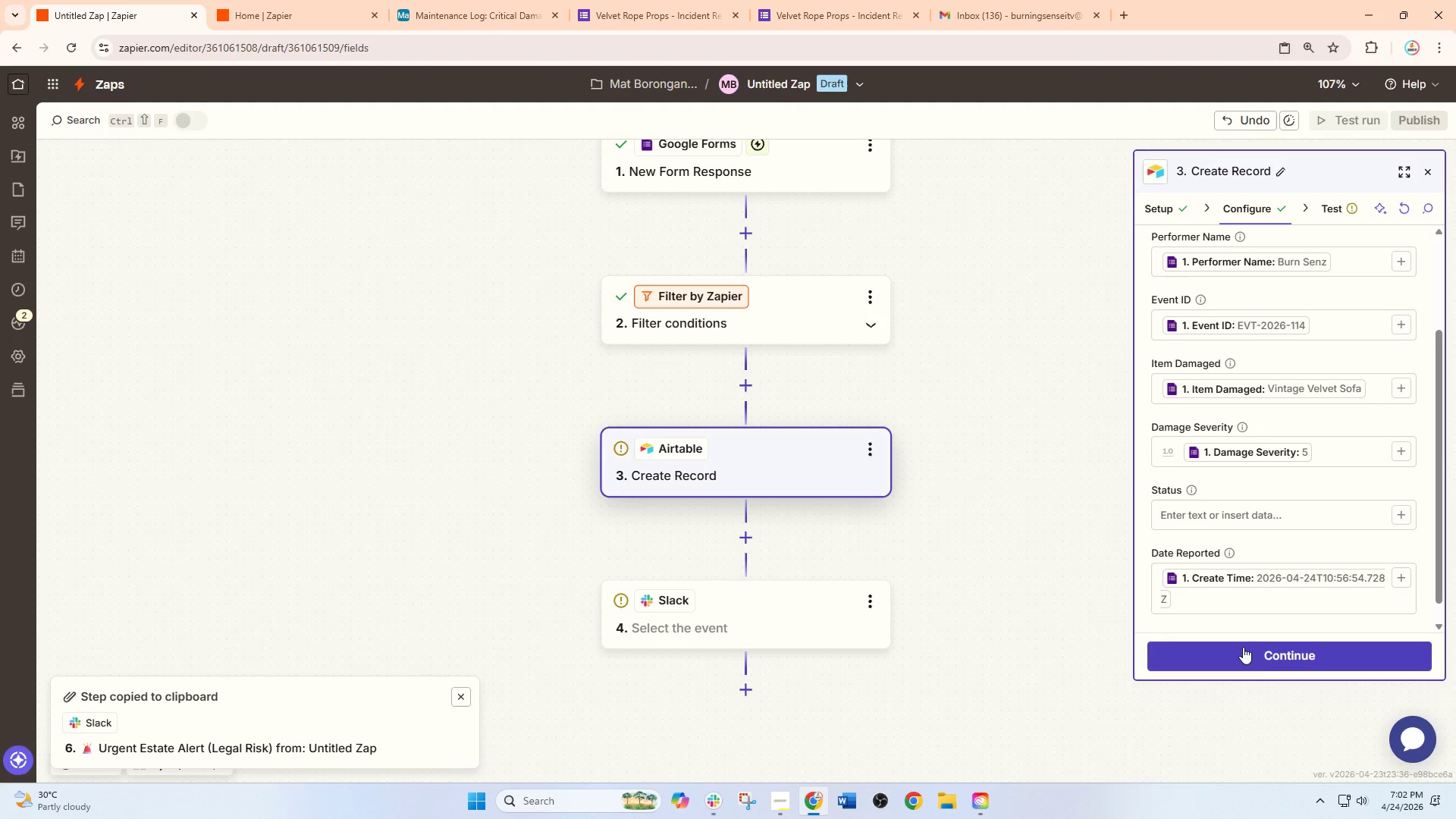 
left_click([1257, 654])
 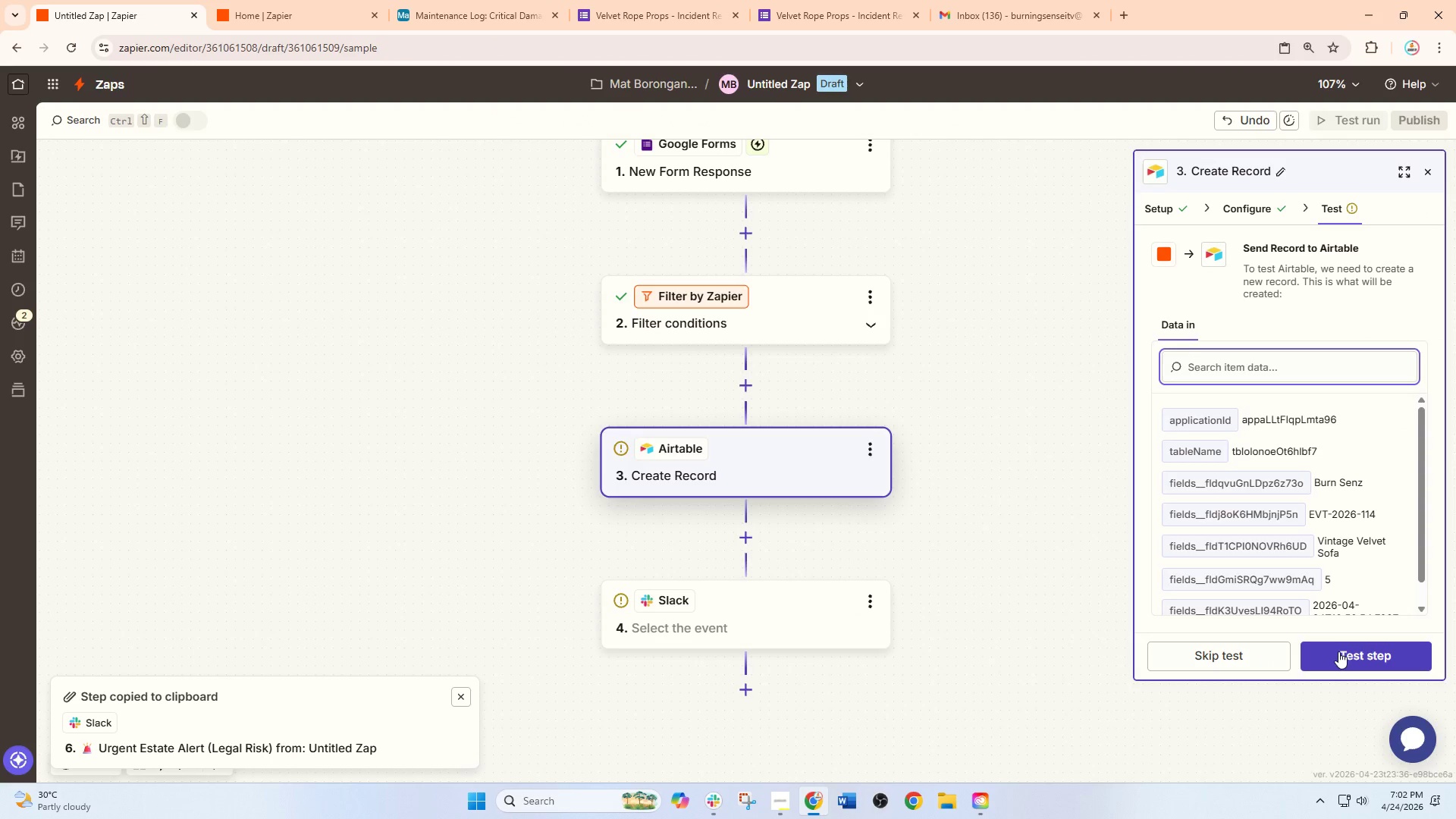 
mouse_move([1279, 530])
 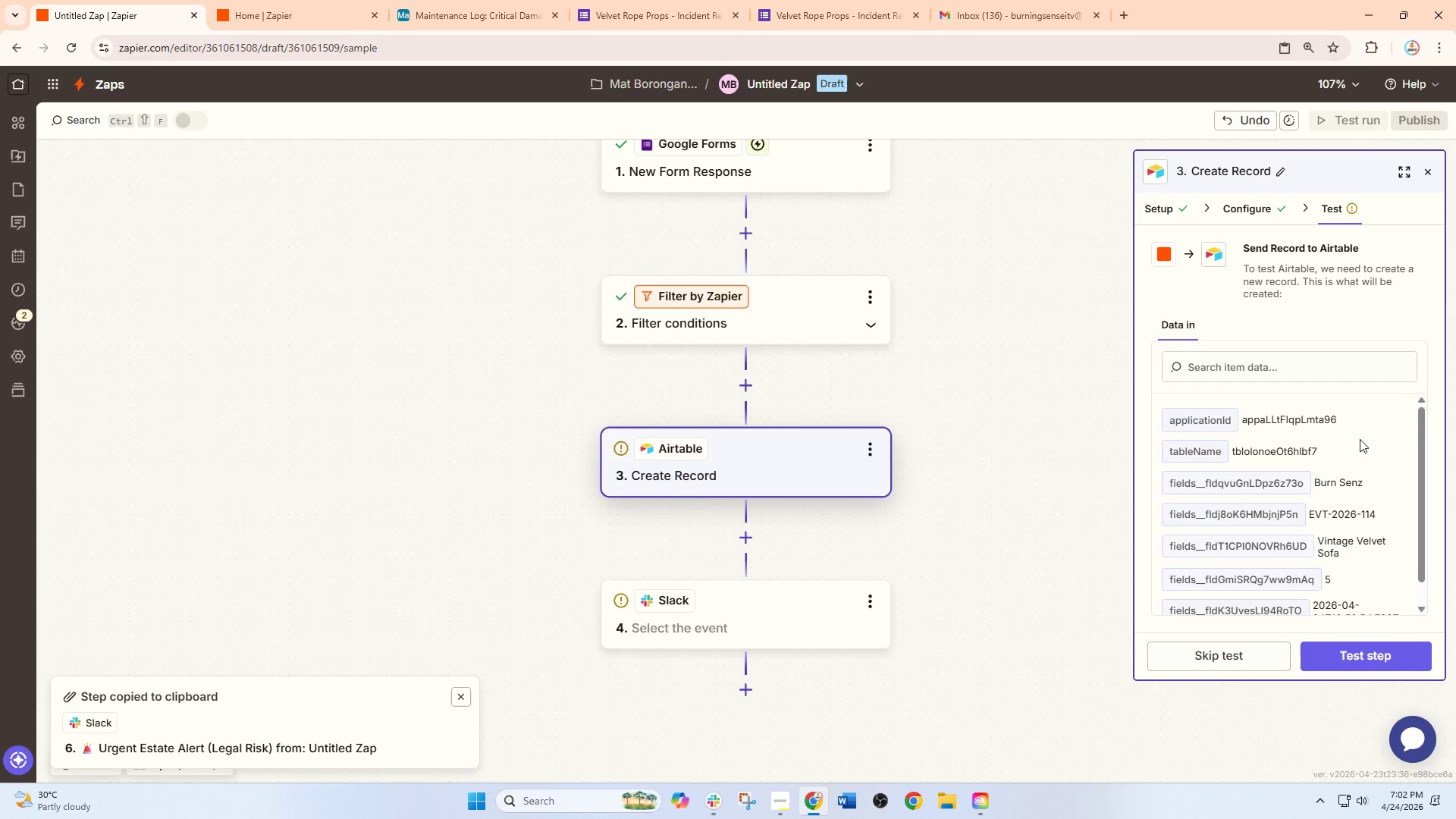 
wait(45.25)
 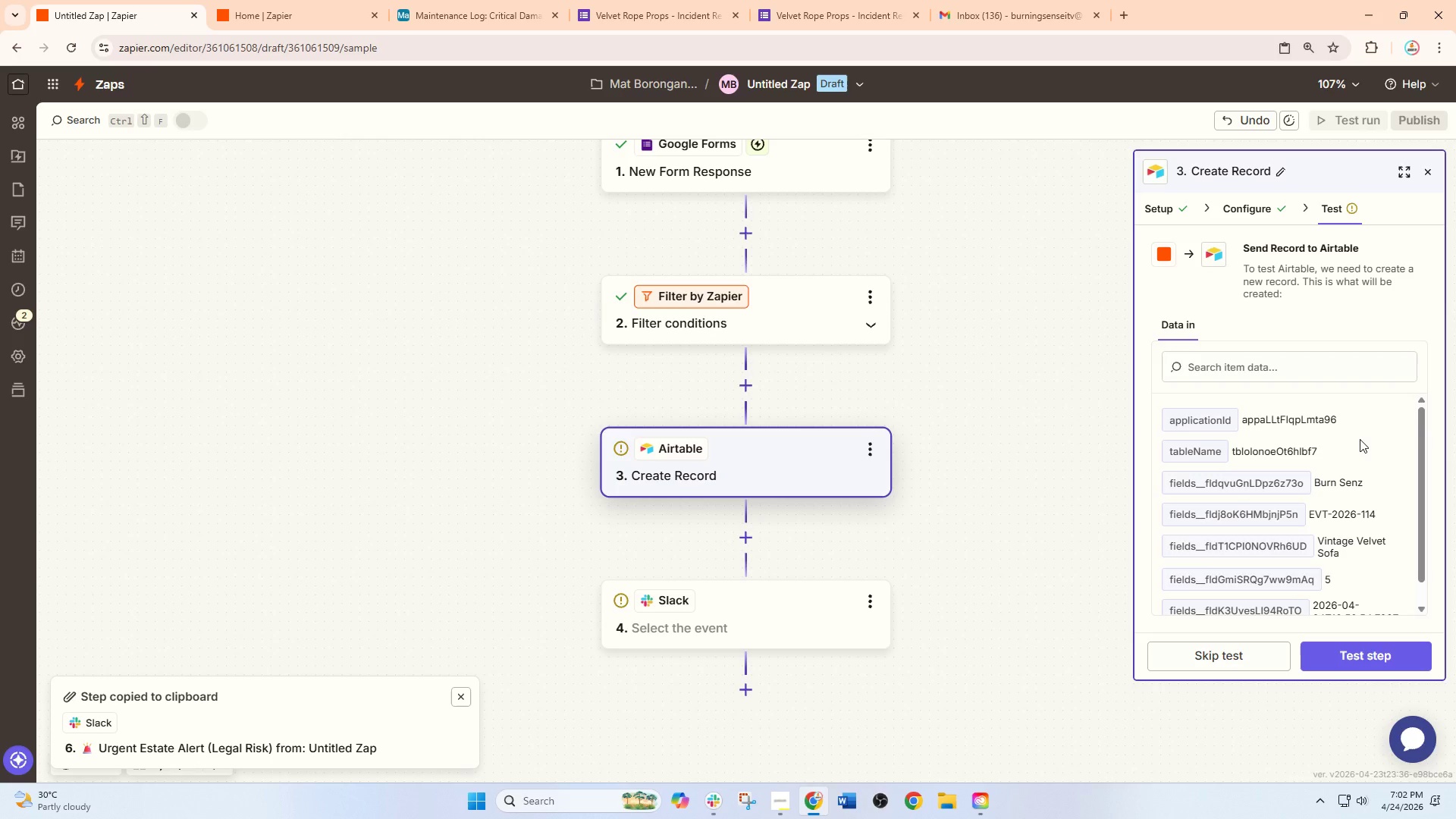 
left_click([1343, 657])
 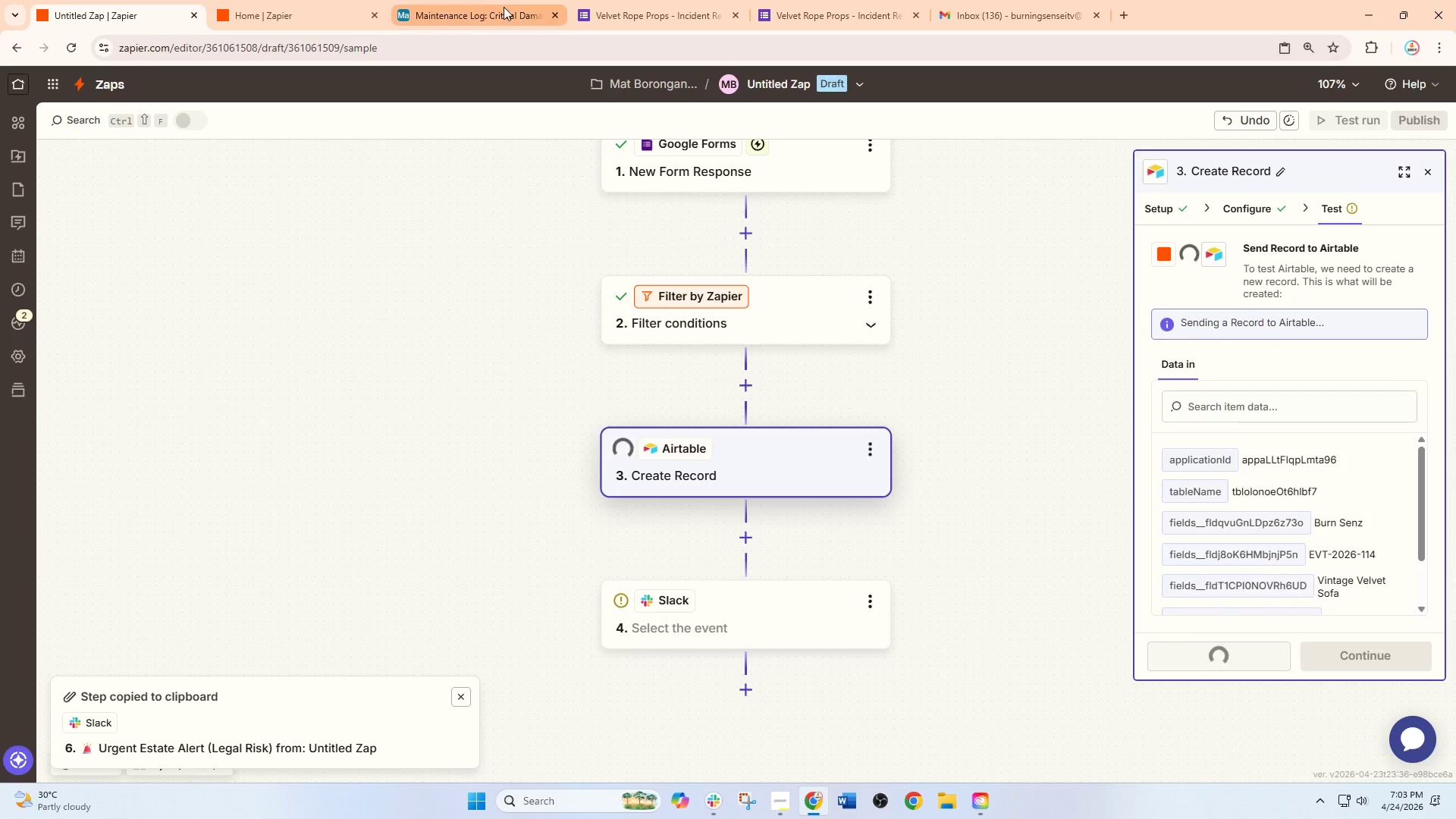 
left_click([488, 3])
 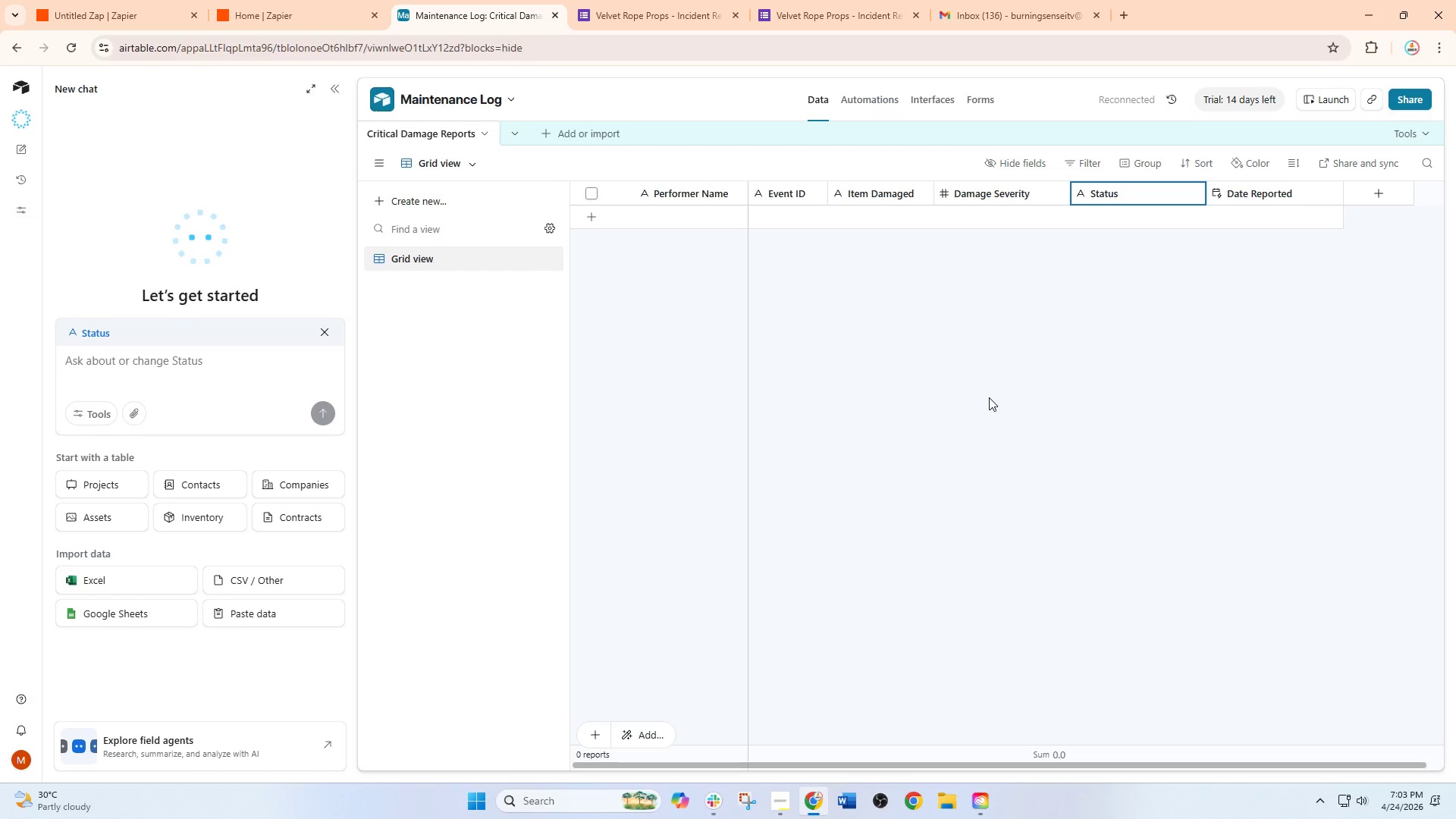 
left_click([993, 399])
 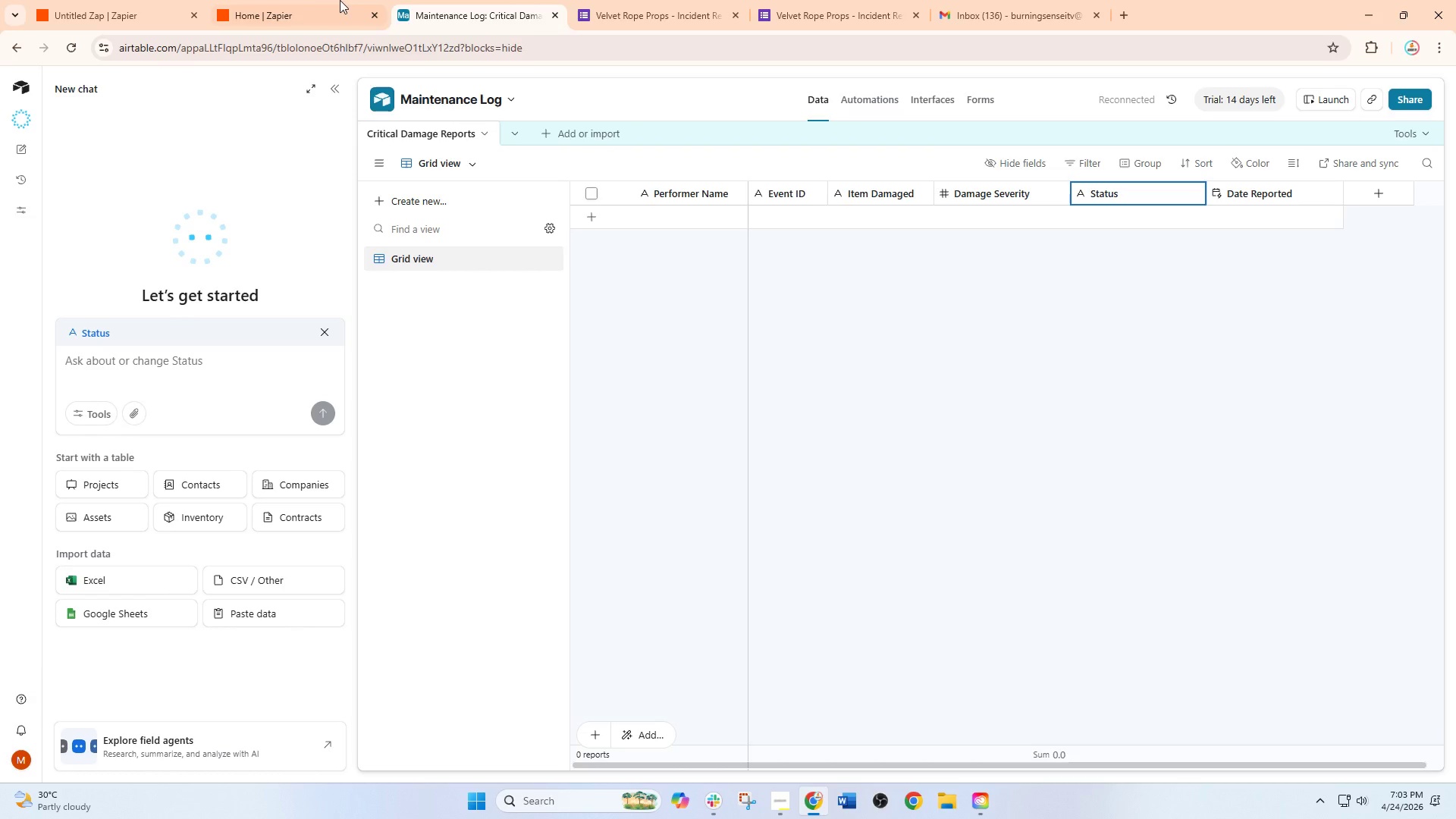 
left_click([314, 0])
 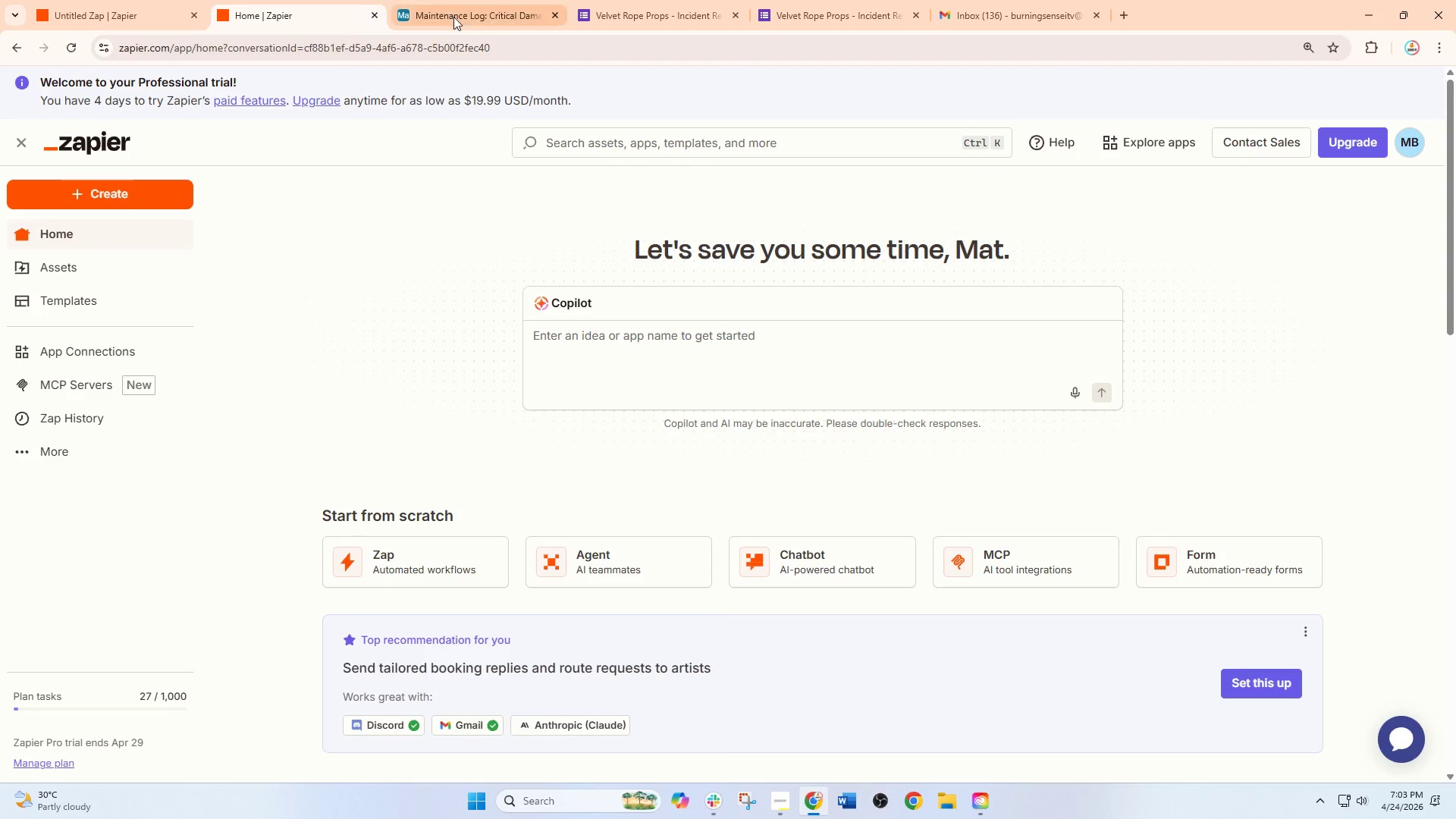 
left_click([479, 11])
 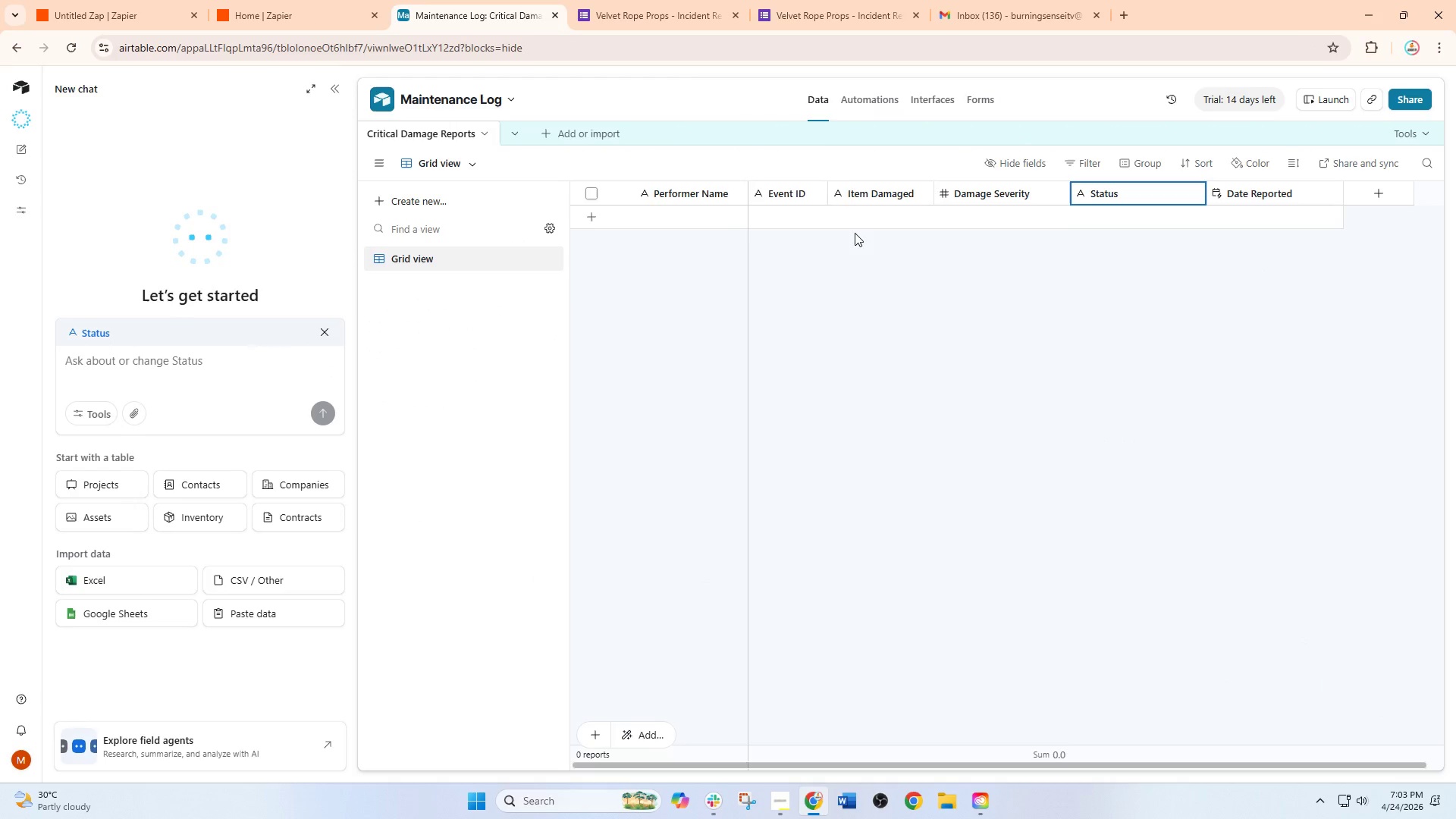 
left_click_drag(start_coordinate=[950, 253], to_coordinate=[956, 256])
 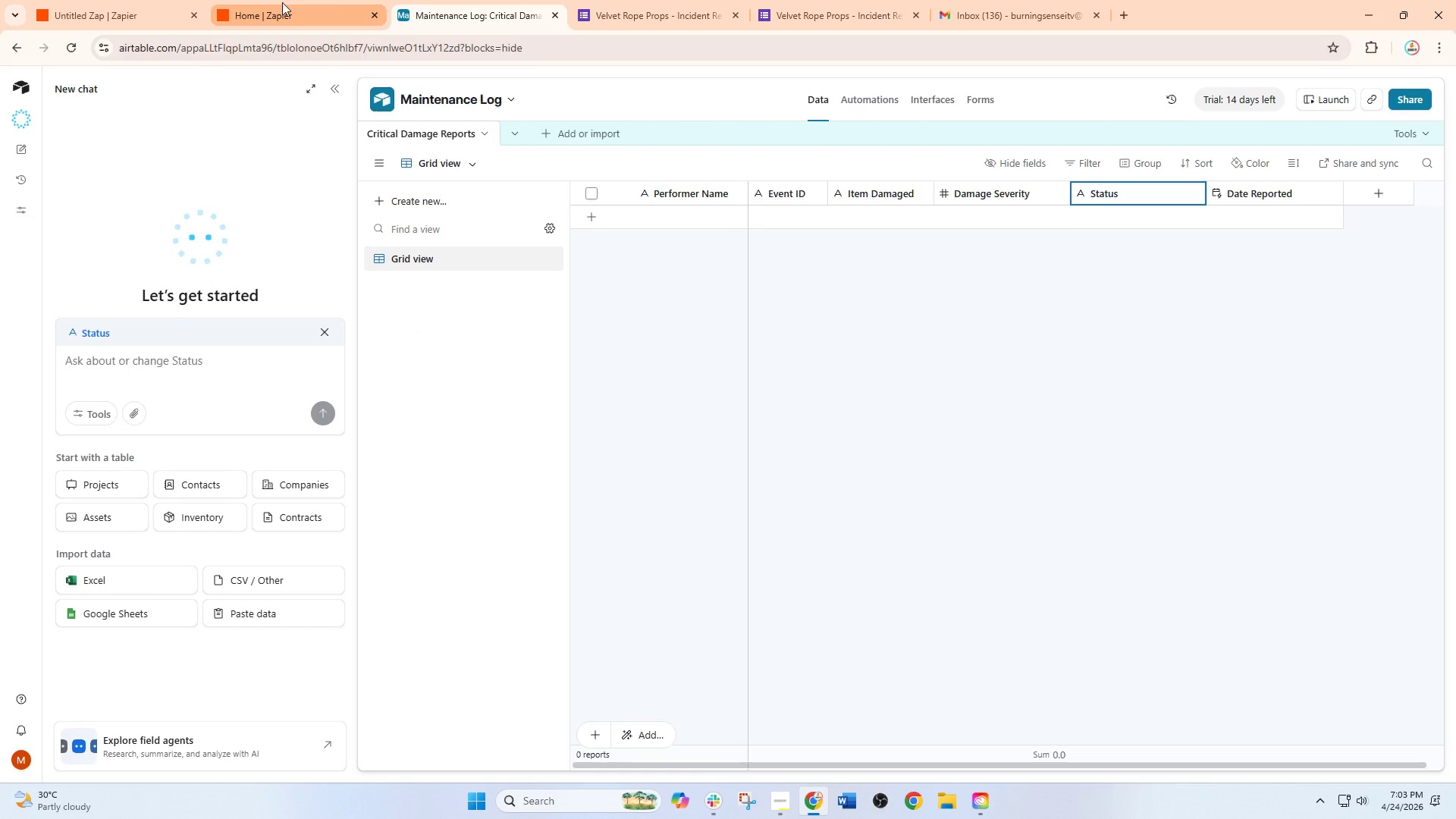 
left_click([143, 0])
 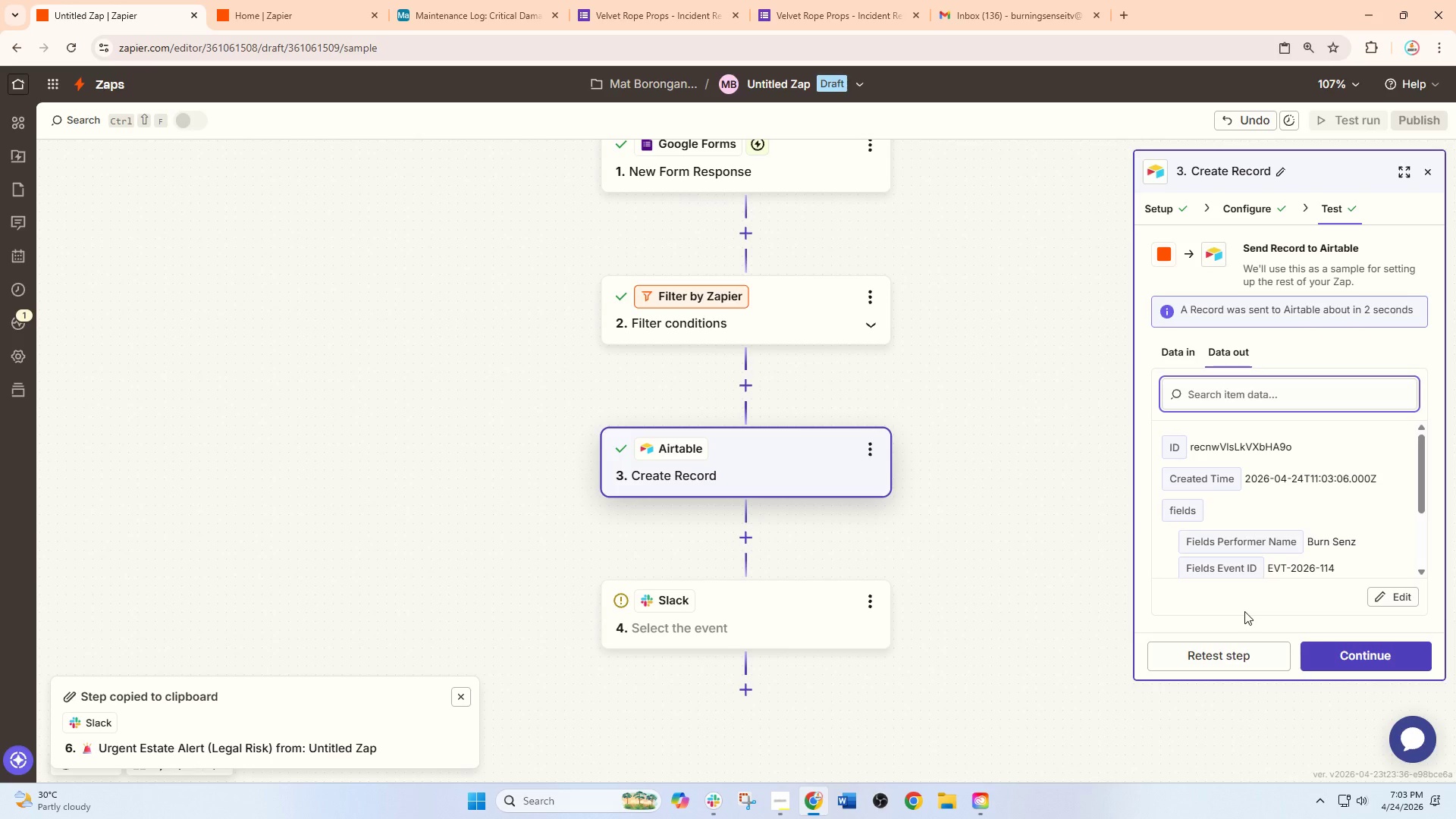 
left_click([504, 0])
 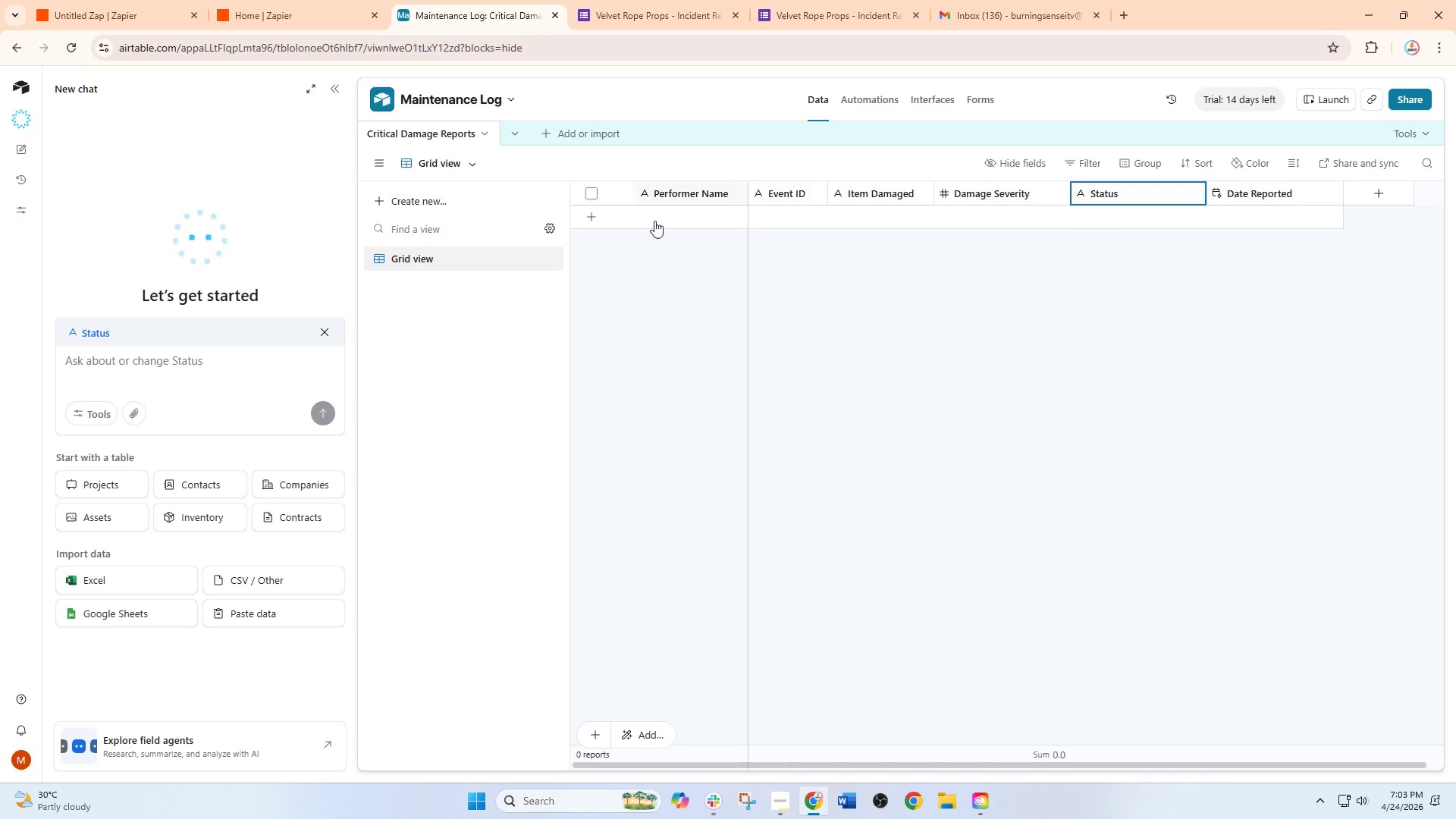 
left_click([672, 266])
 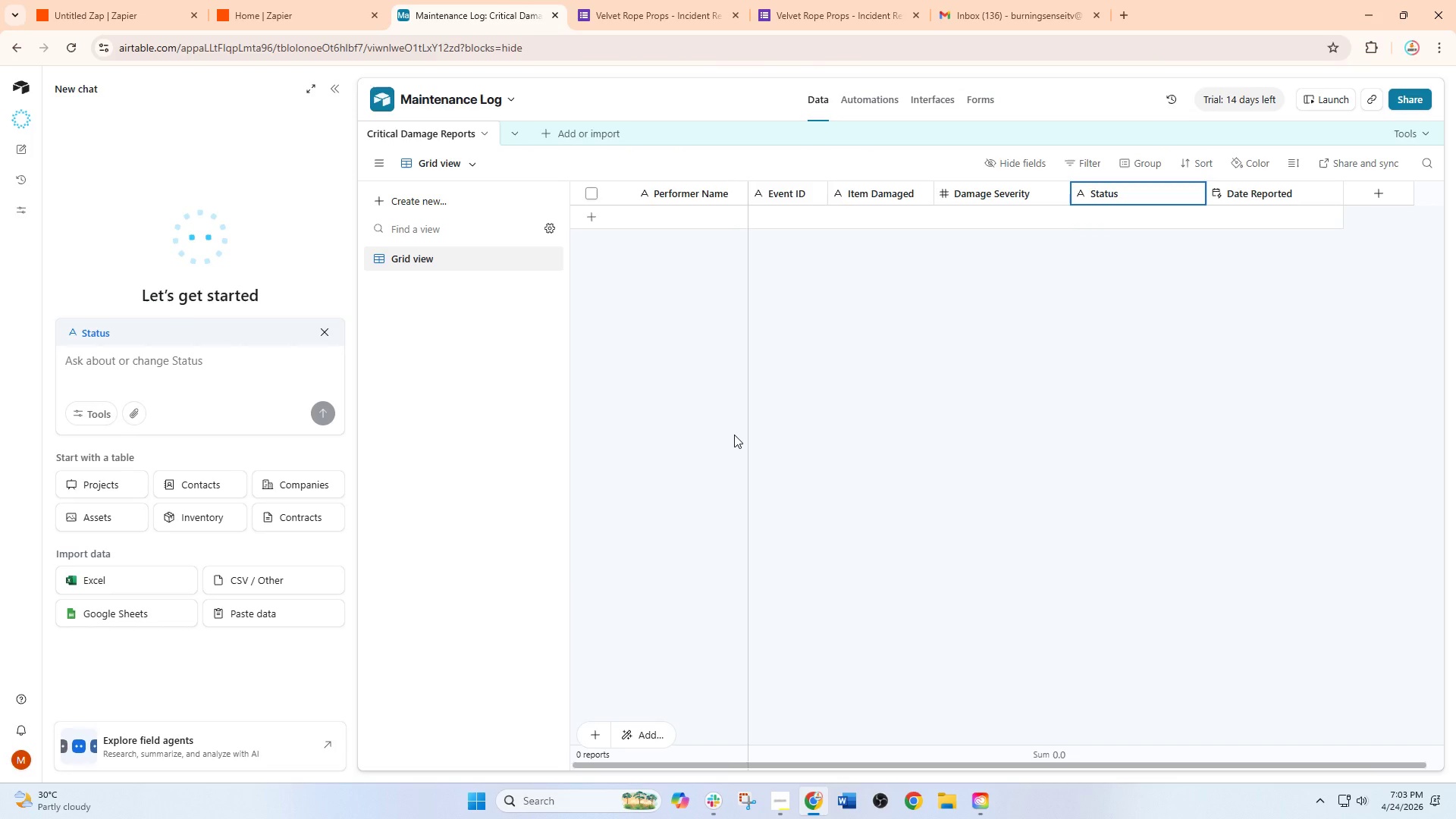 
left_click([726, 280])
 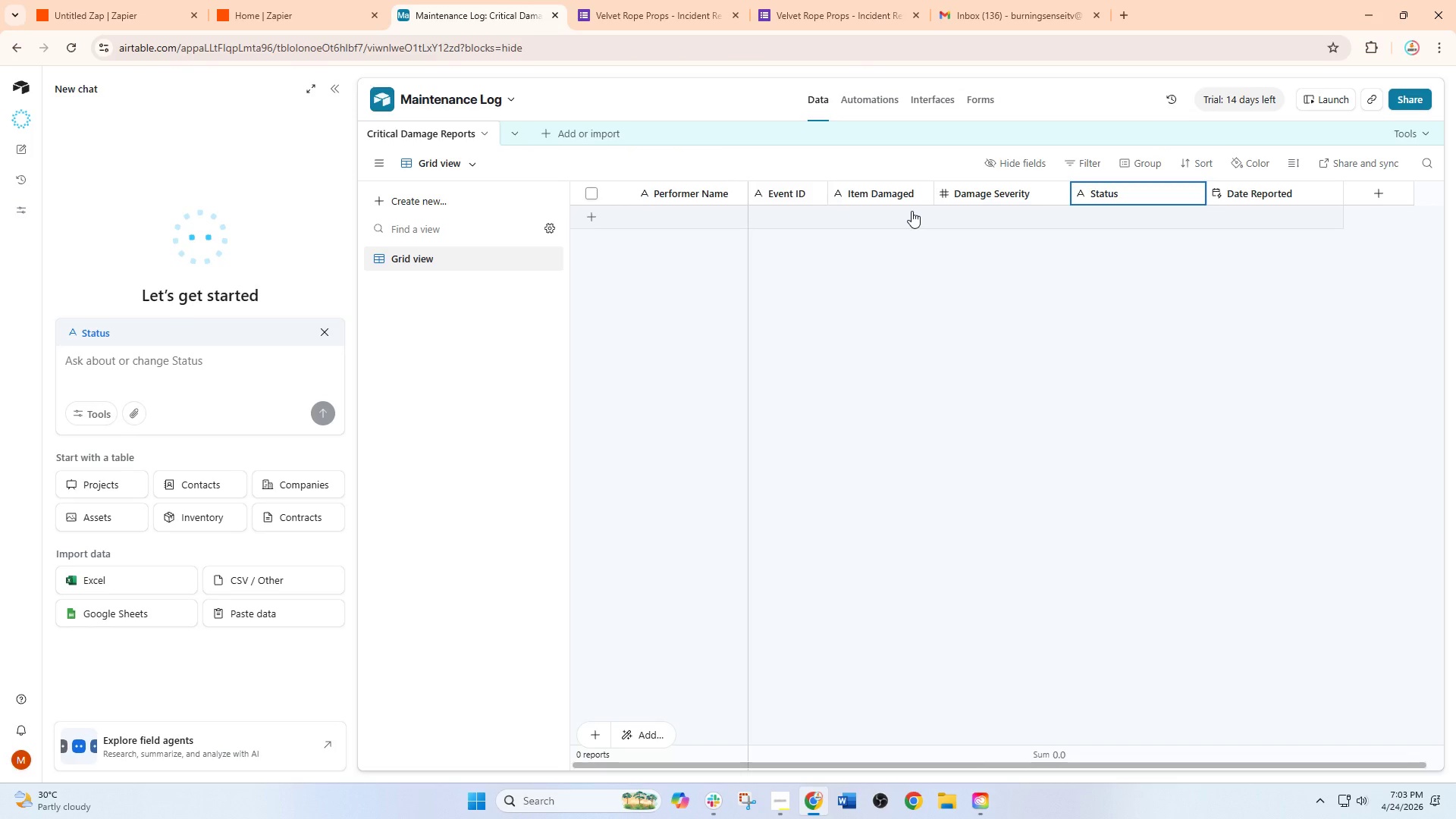 
scroll: coordinate [651, 466], scroll_direction: up, amount: 9.0
 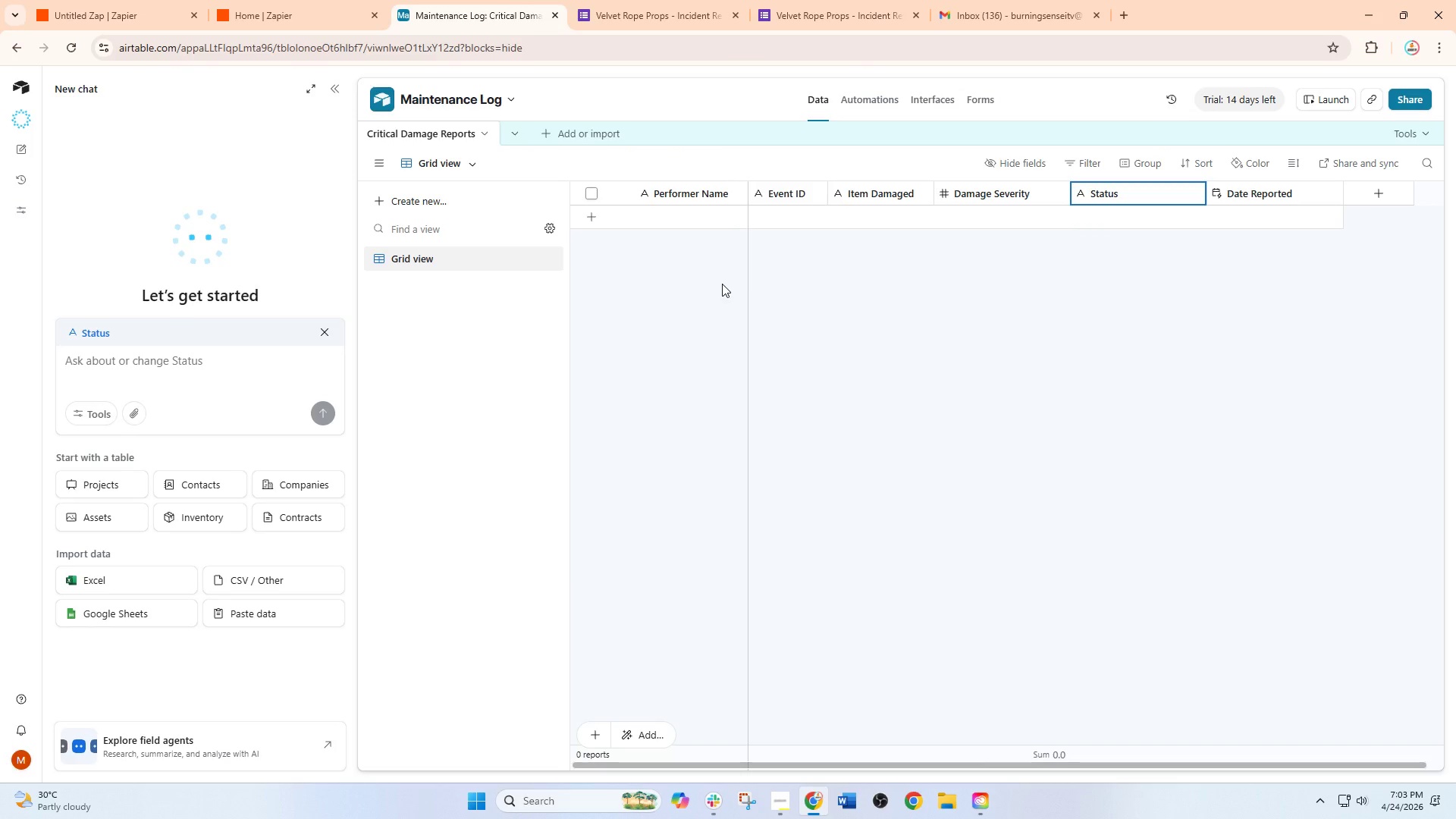 
double_click([912, 211])
 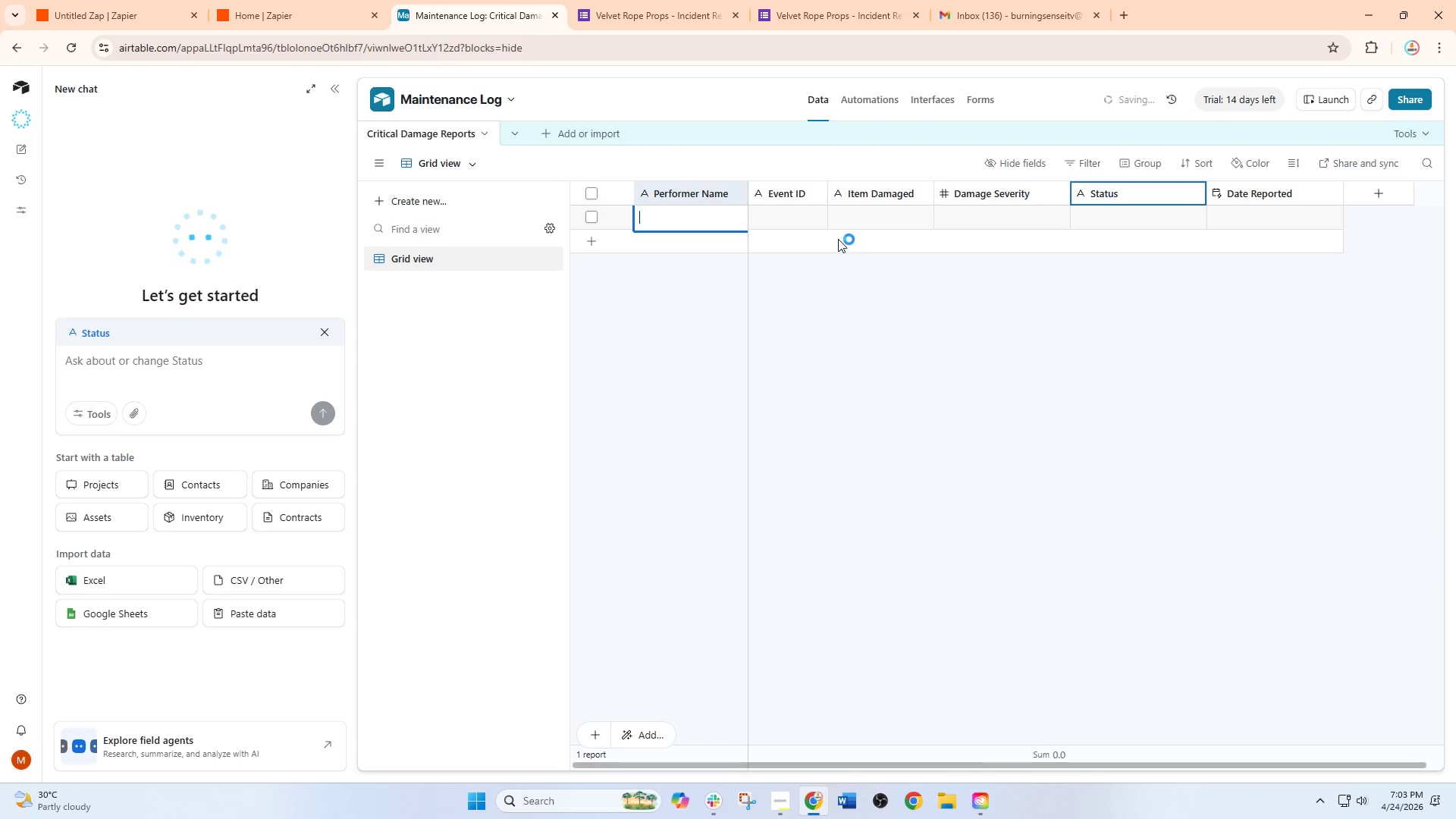 
left_click([726, 251])
 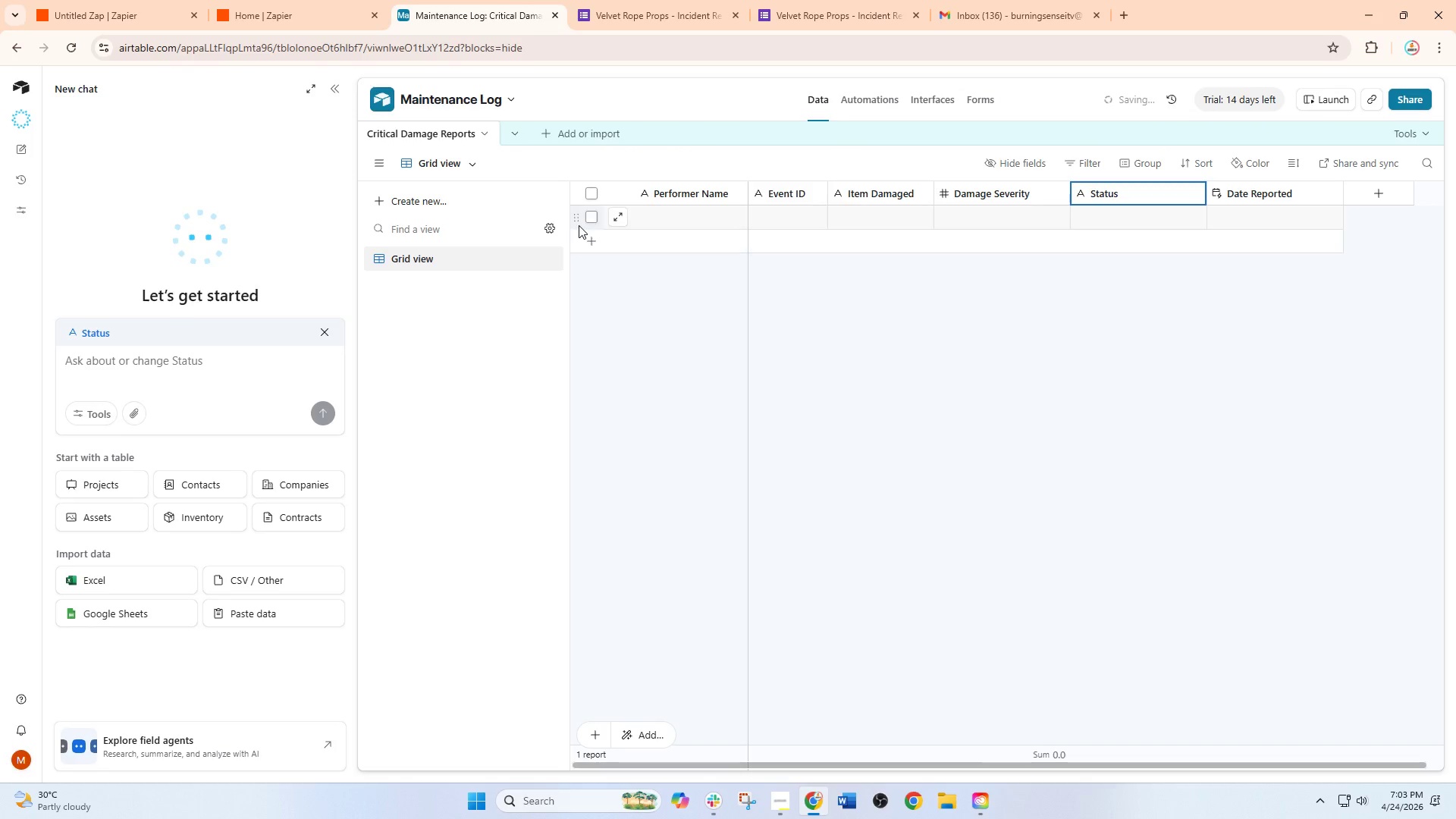 
left_click([574, 220])
 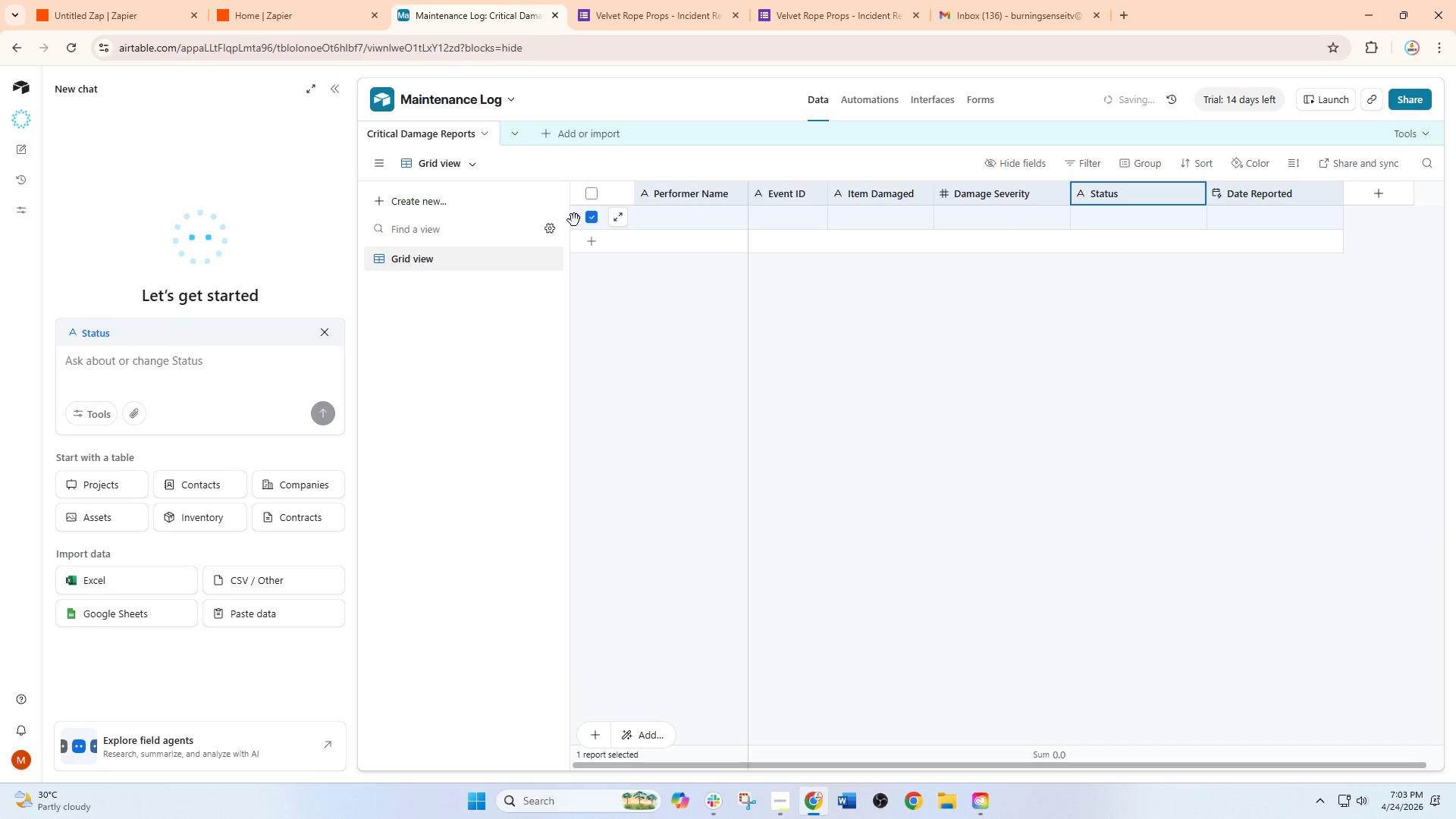 
left_click([673, 287])
 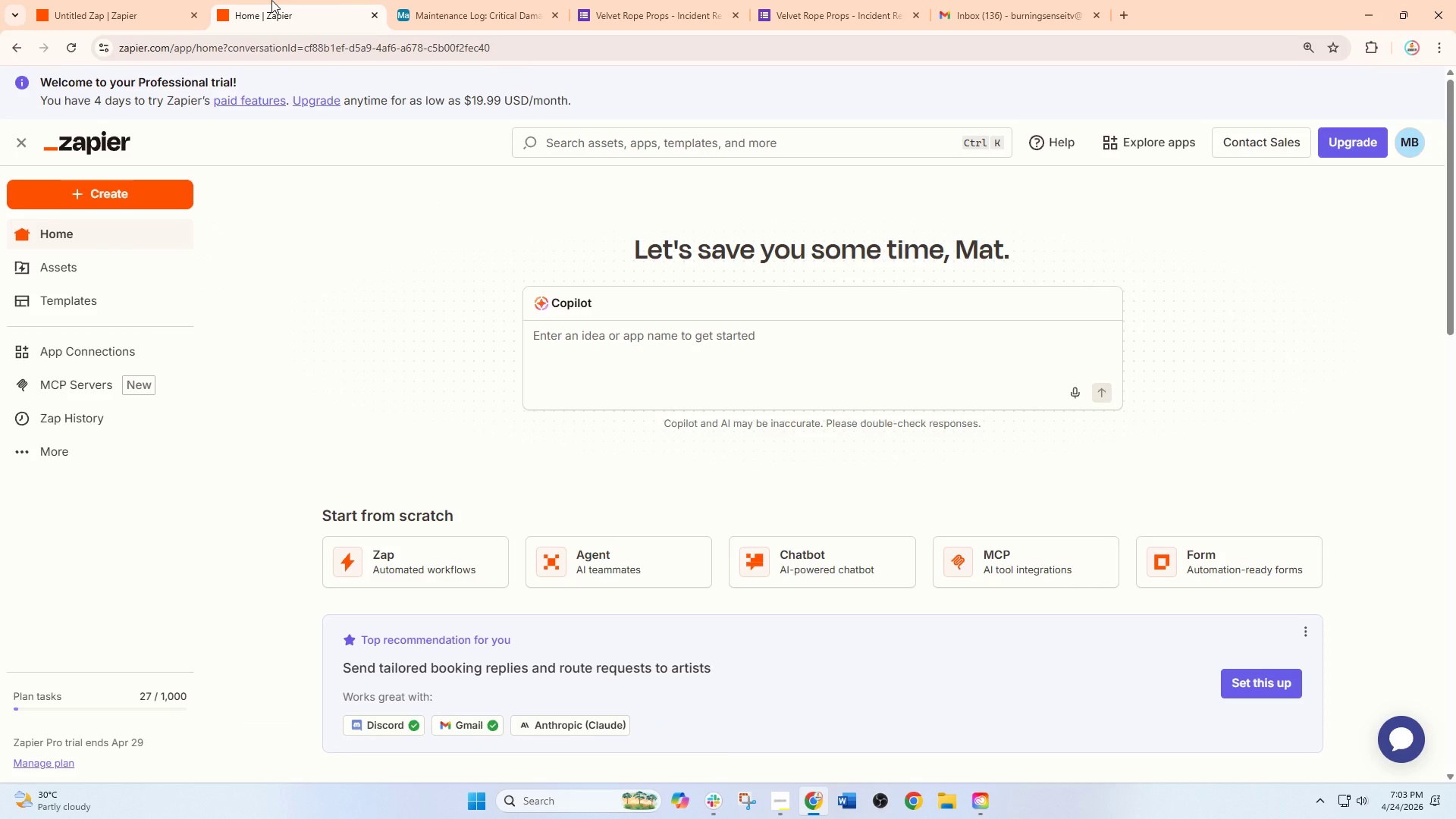 
double_click([130, 0])
 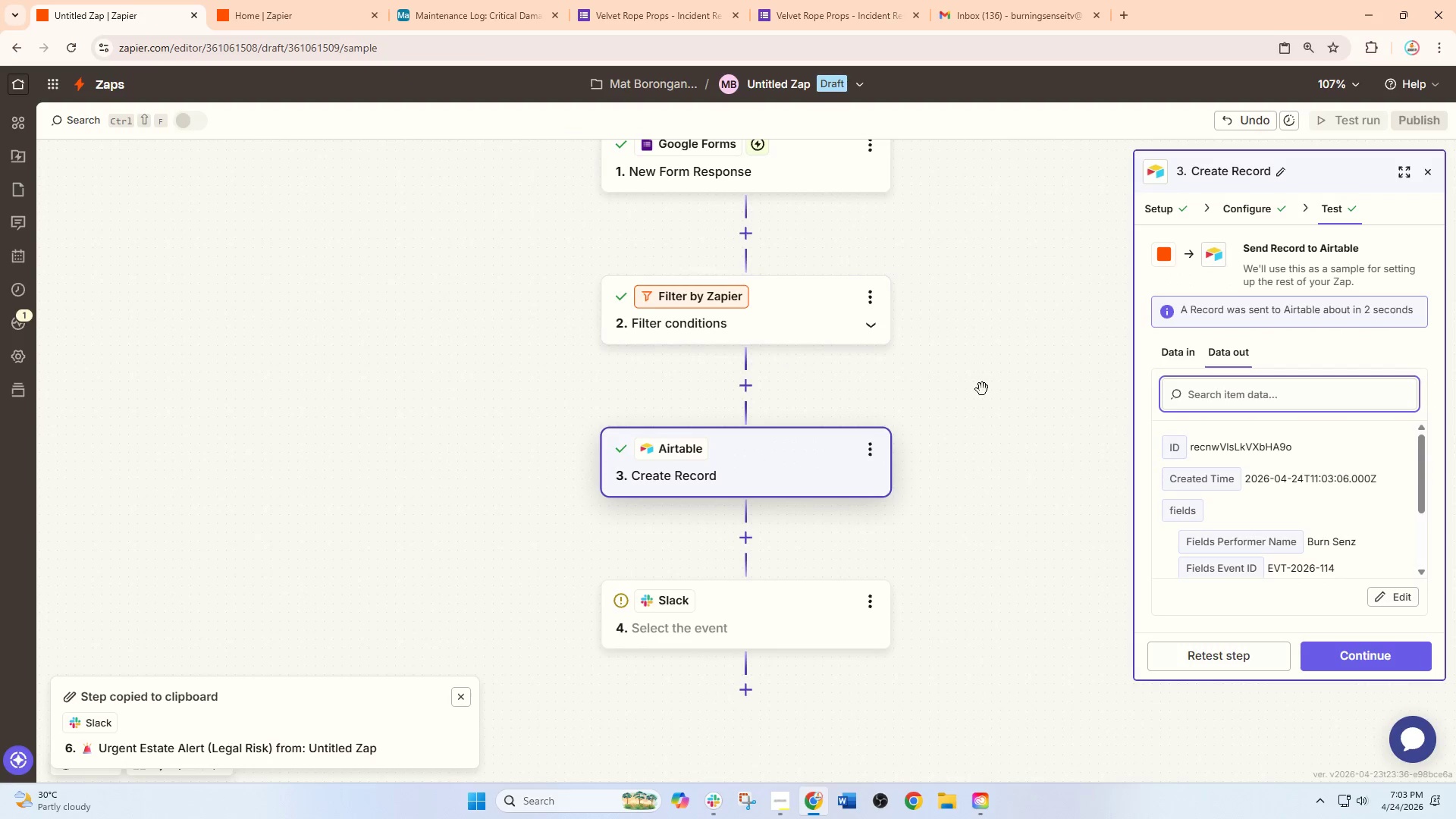 
scroll: coordinate [1038, 405], scroll_direction: up, amount: 3.0
 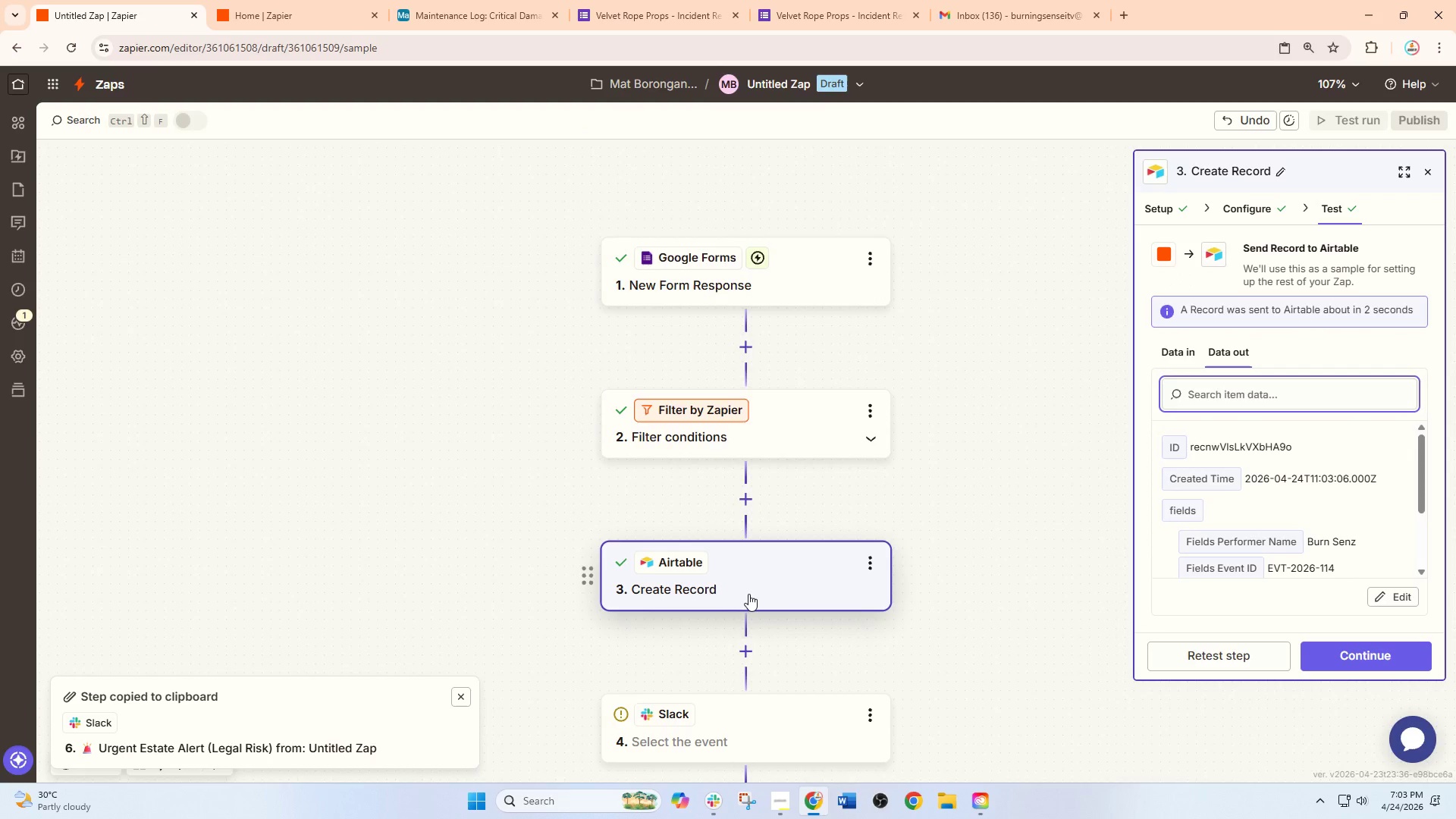 
scroll: coordinate [764, 570], scroll_direction: down, amount: 4.0
 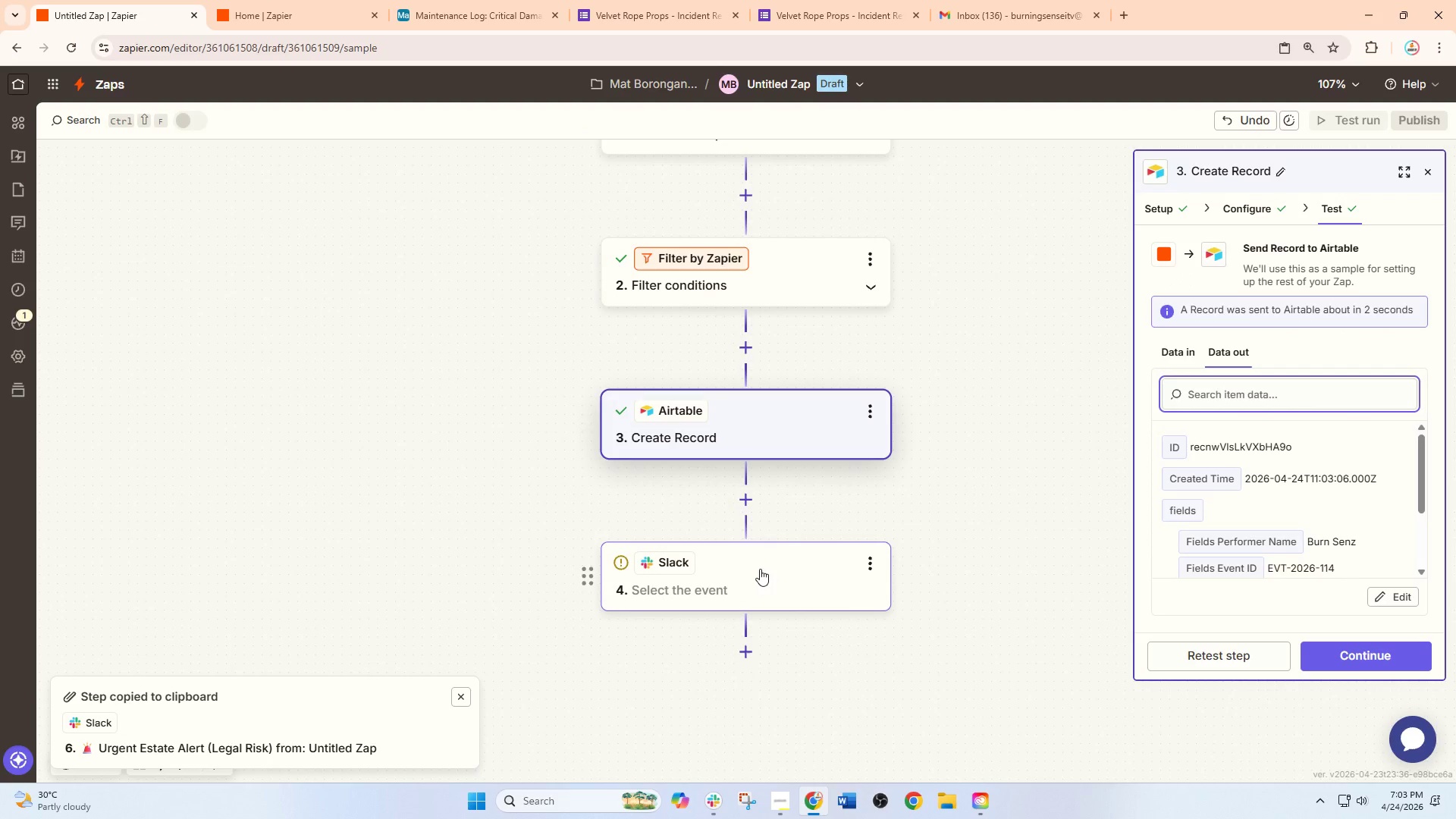 
left_click([764, 571])
 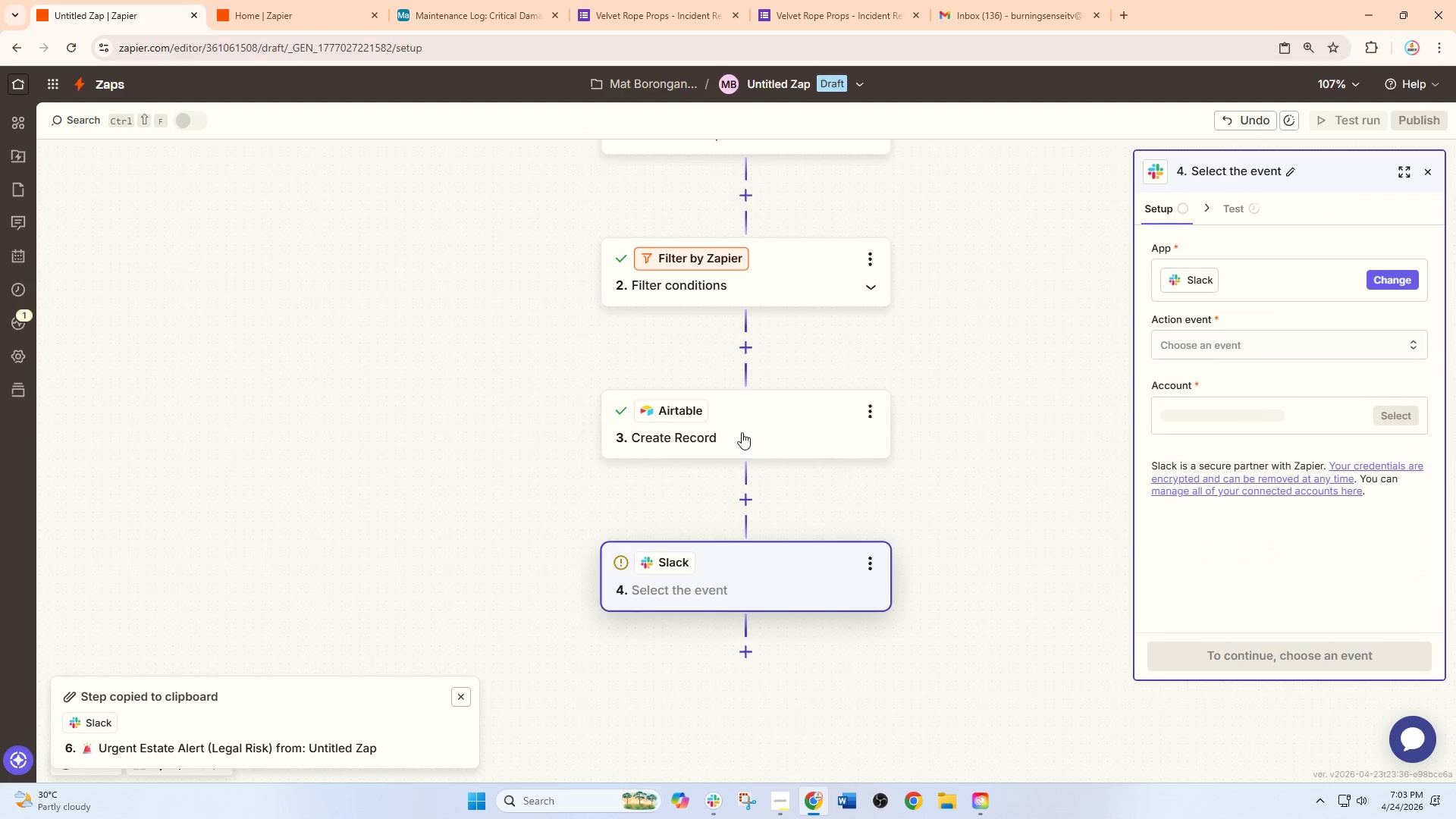 
left_click([733, 410])
 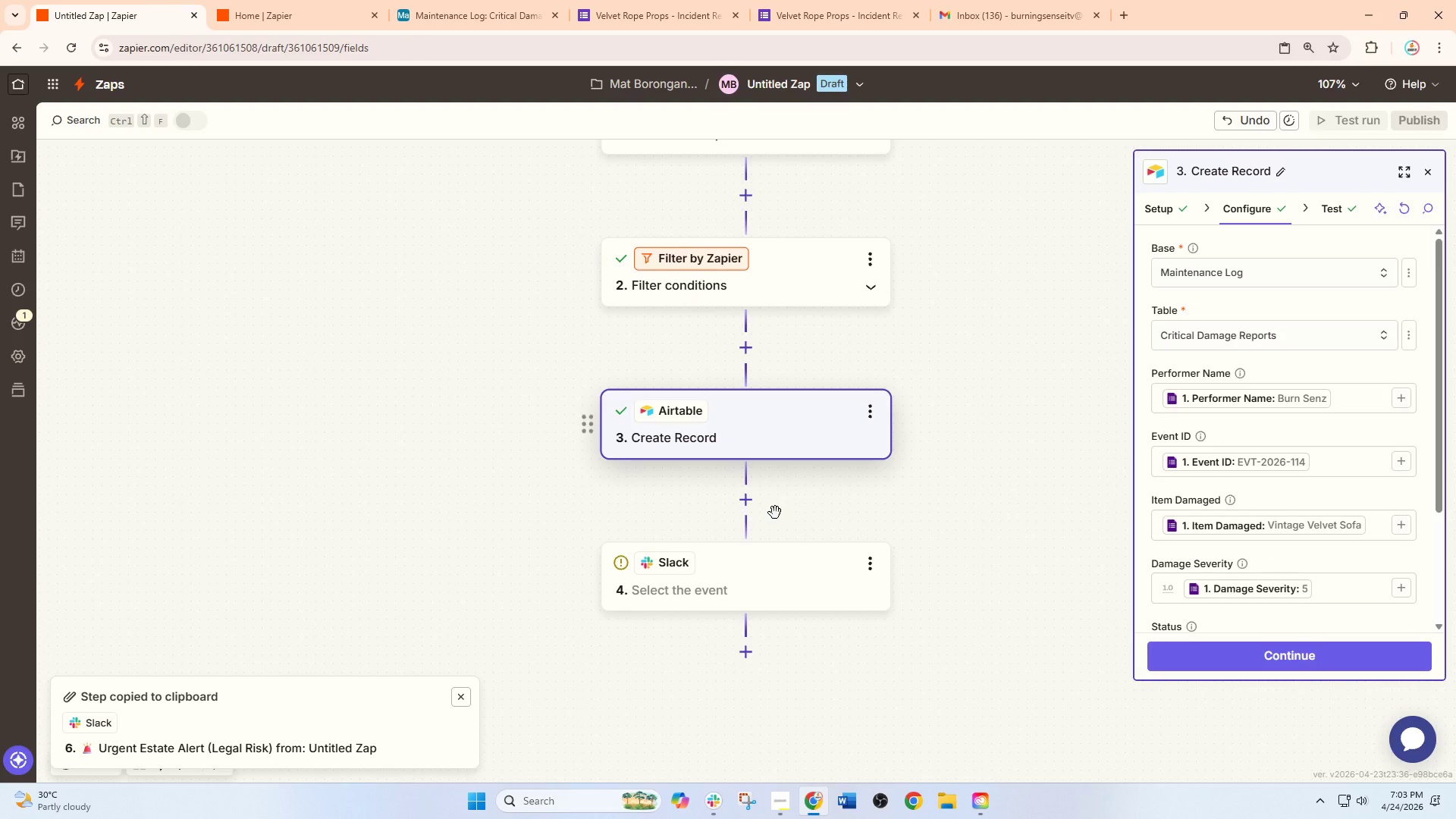 
left_click([760, 581])
 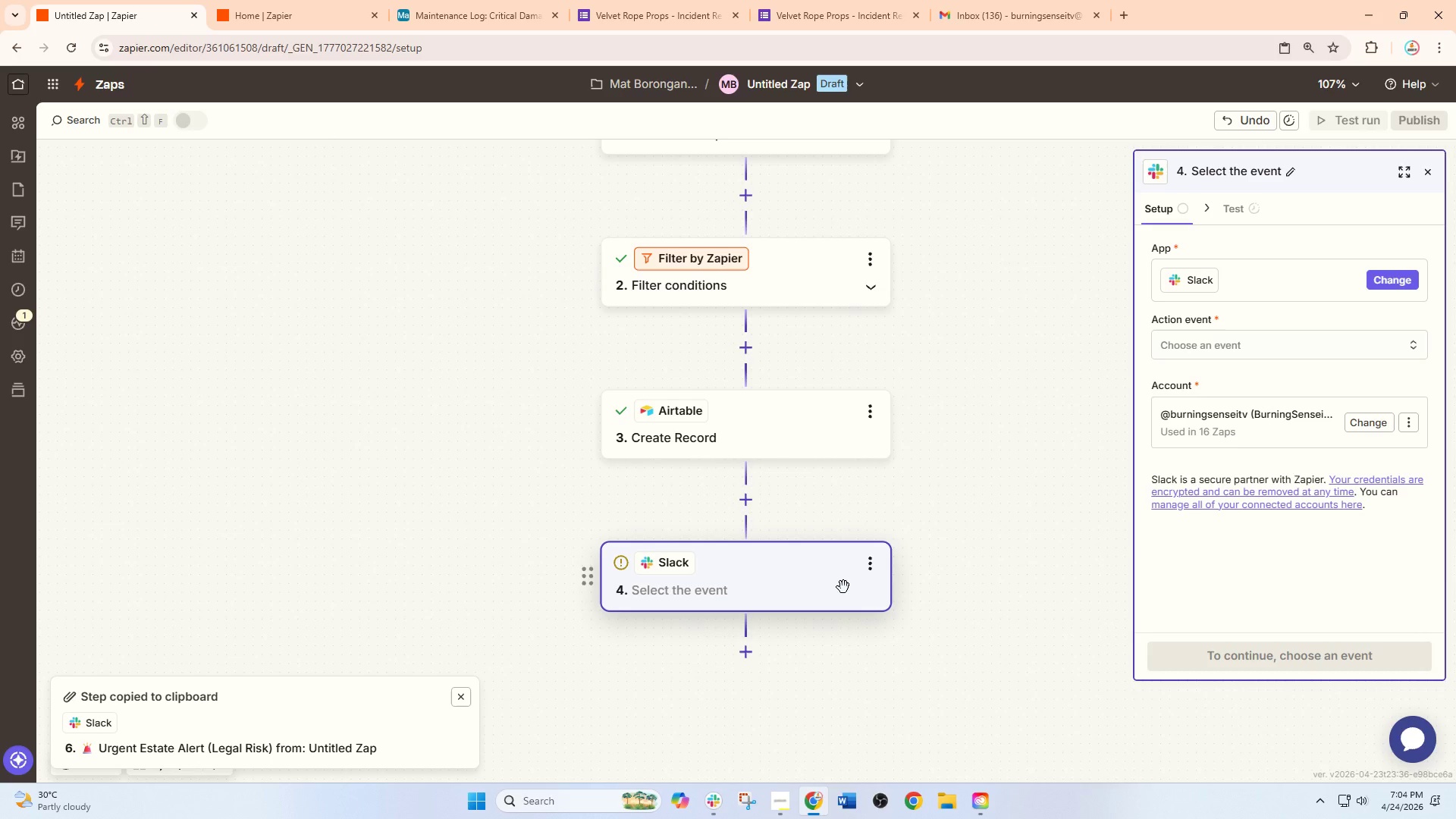 
wait(35.92)
 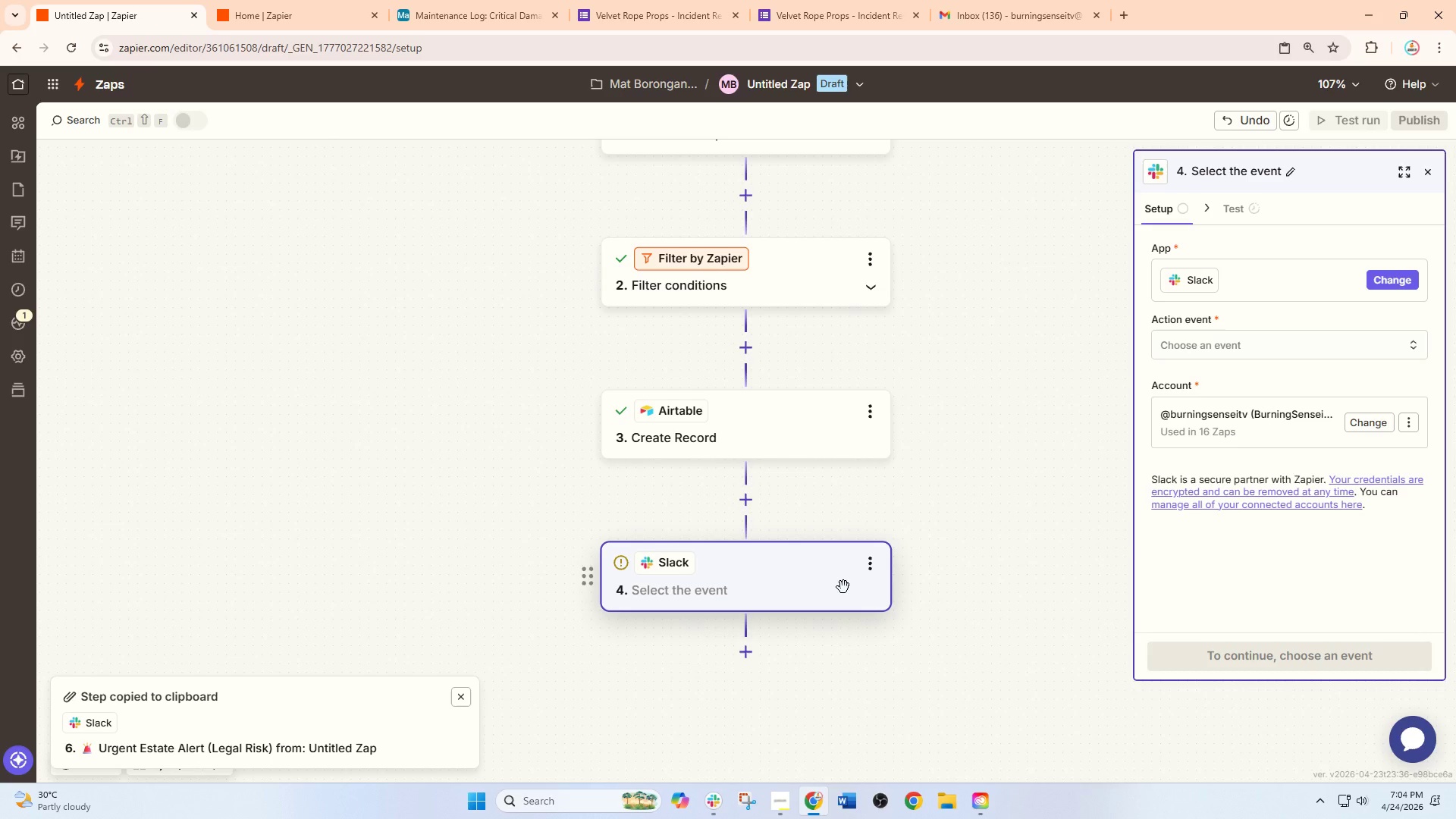 
left_click([1216, 346])
 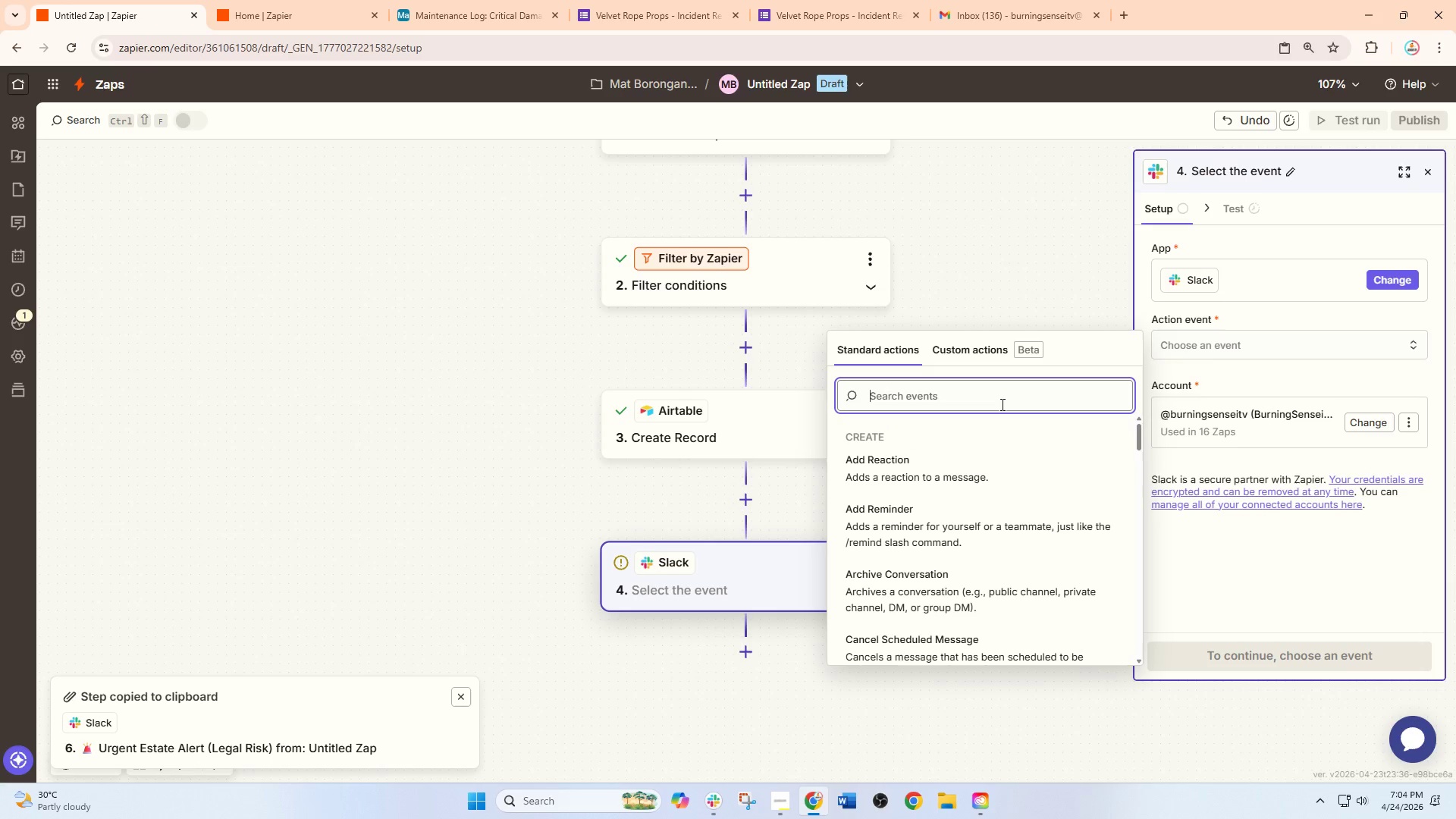 
type(send)
 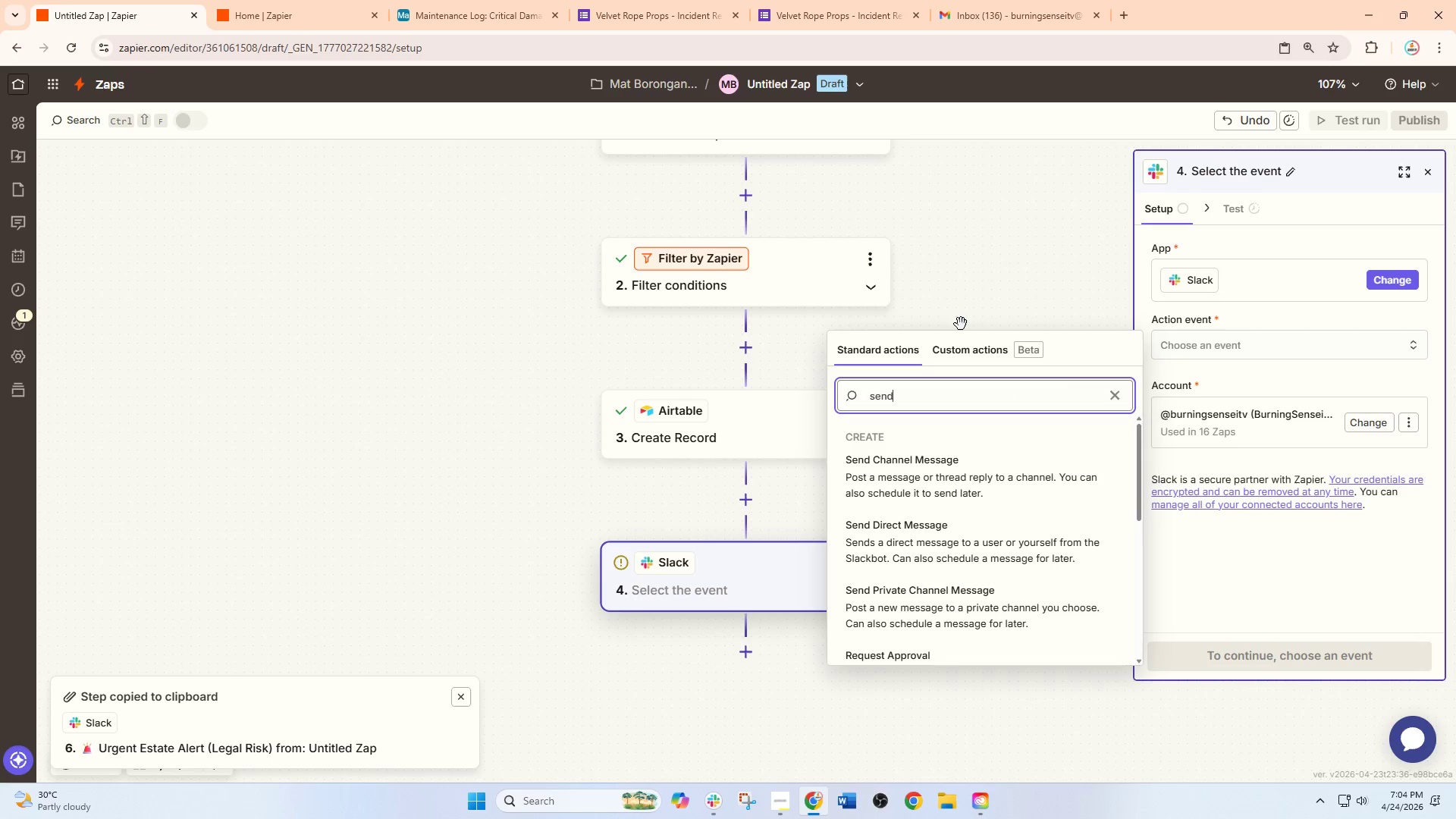 
left_click([937, 494])
 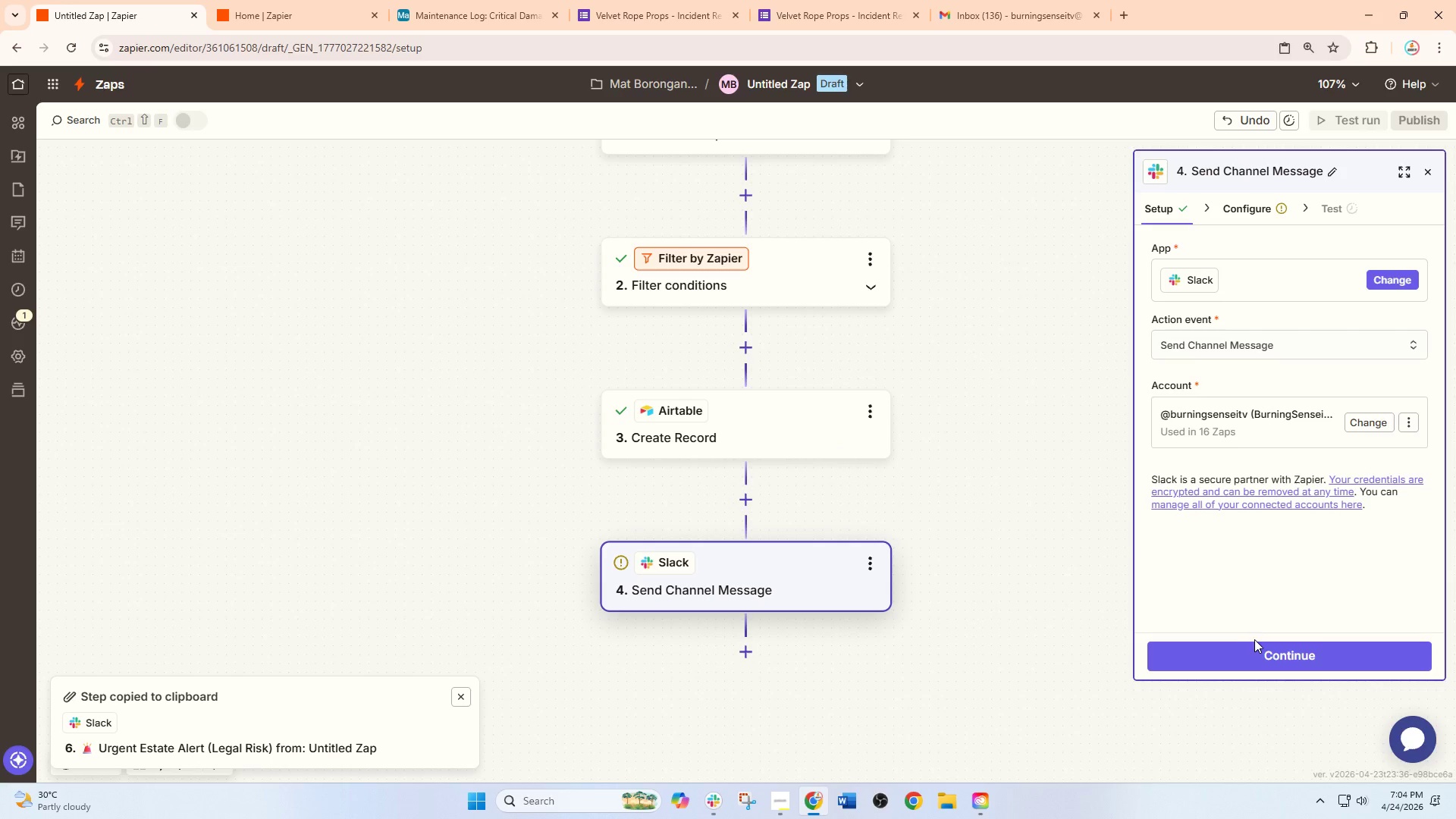 
left_click([1257, 654])
 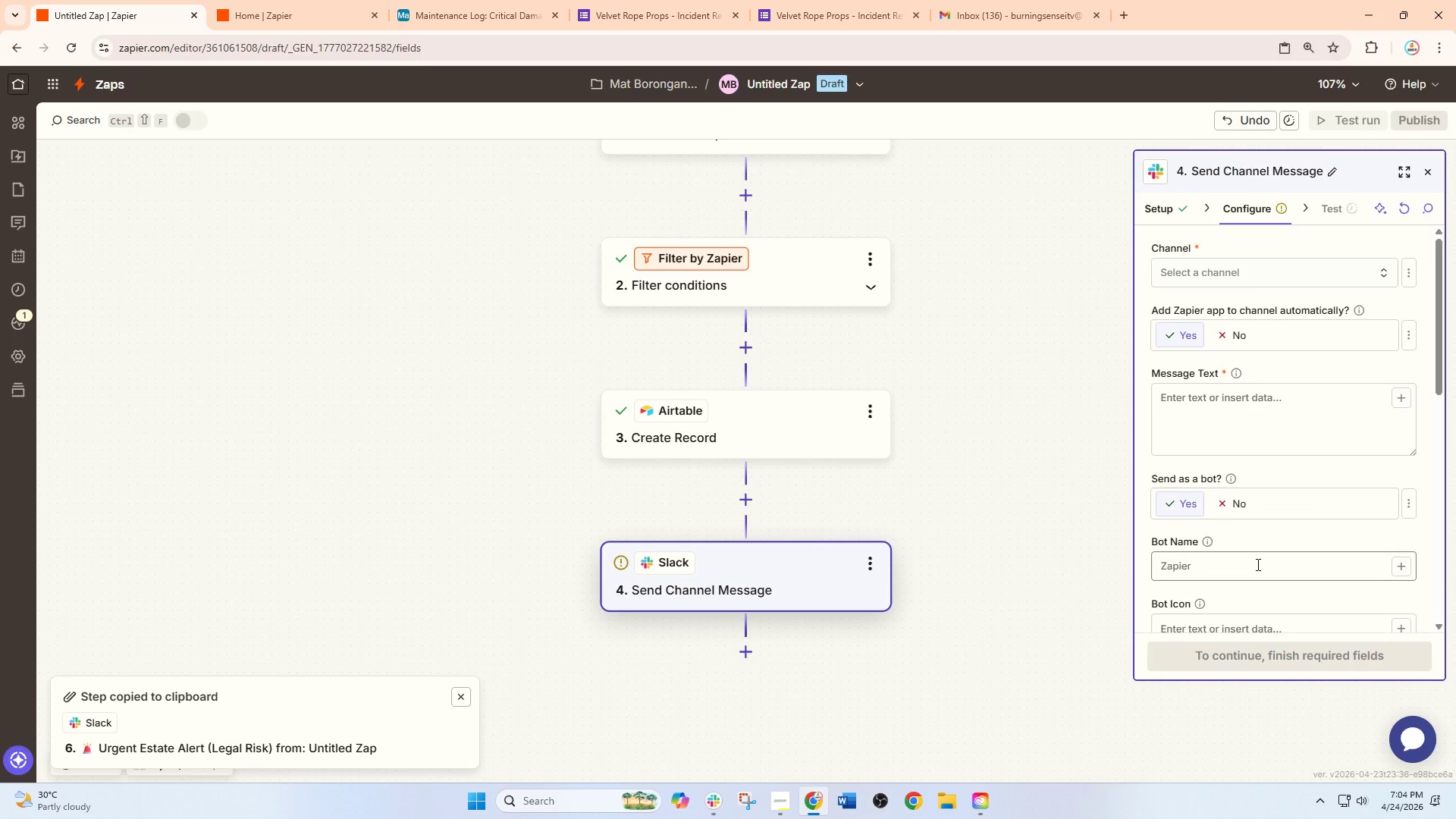 
wait(16.16)
 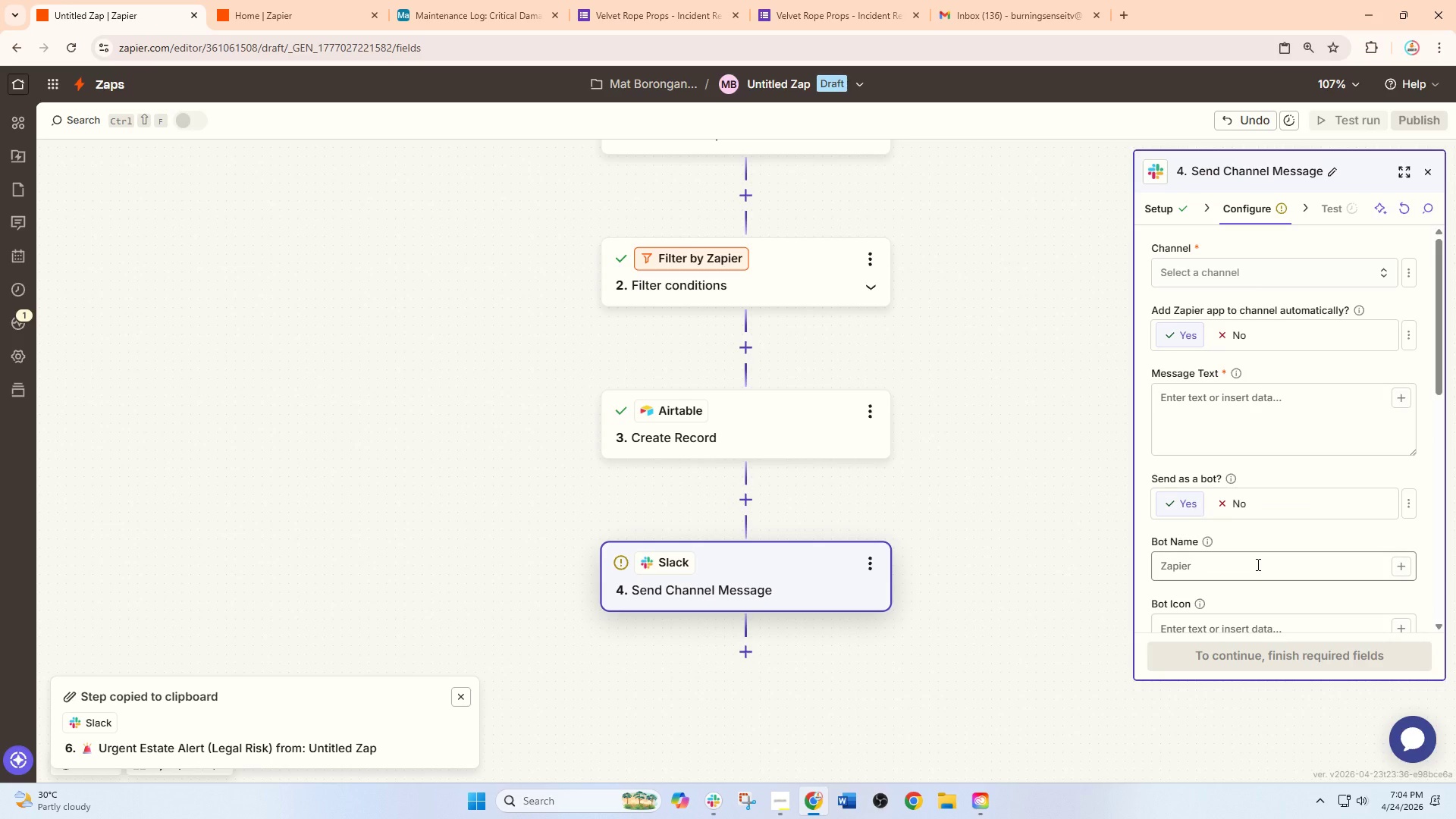 
scroll: coordinate [1276, 613], scroll_direction: down, amount: 1.0
 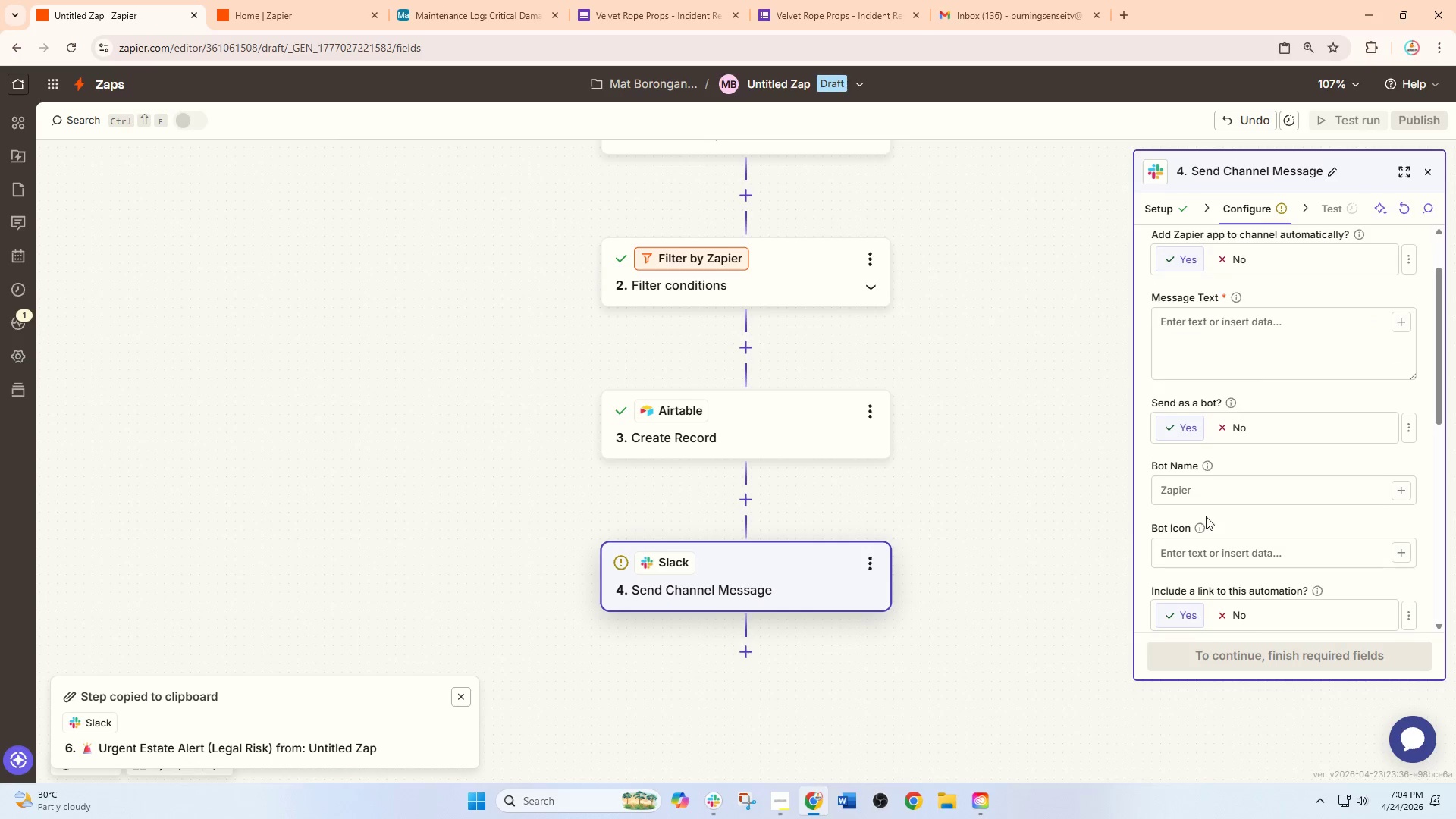 
scroll: coordinate [1204, 516], scroll_direction: up, amount: 2.0
 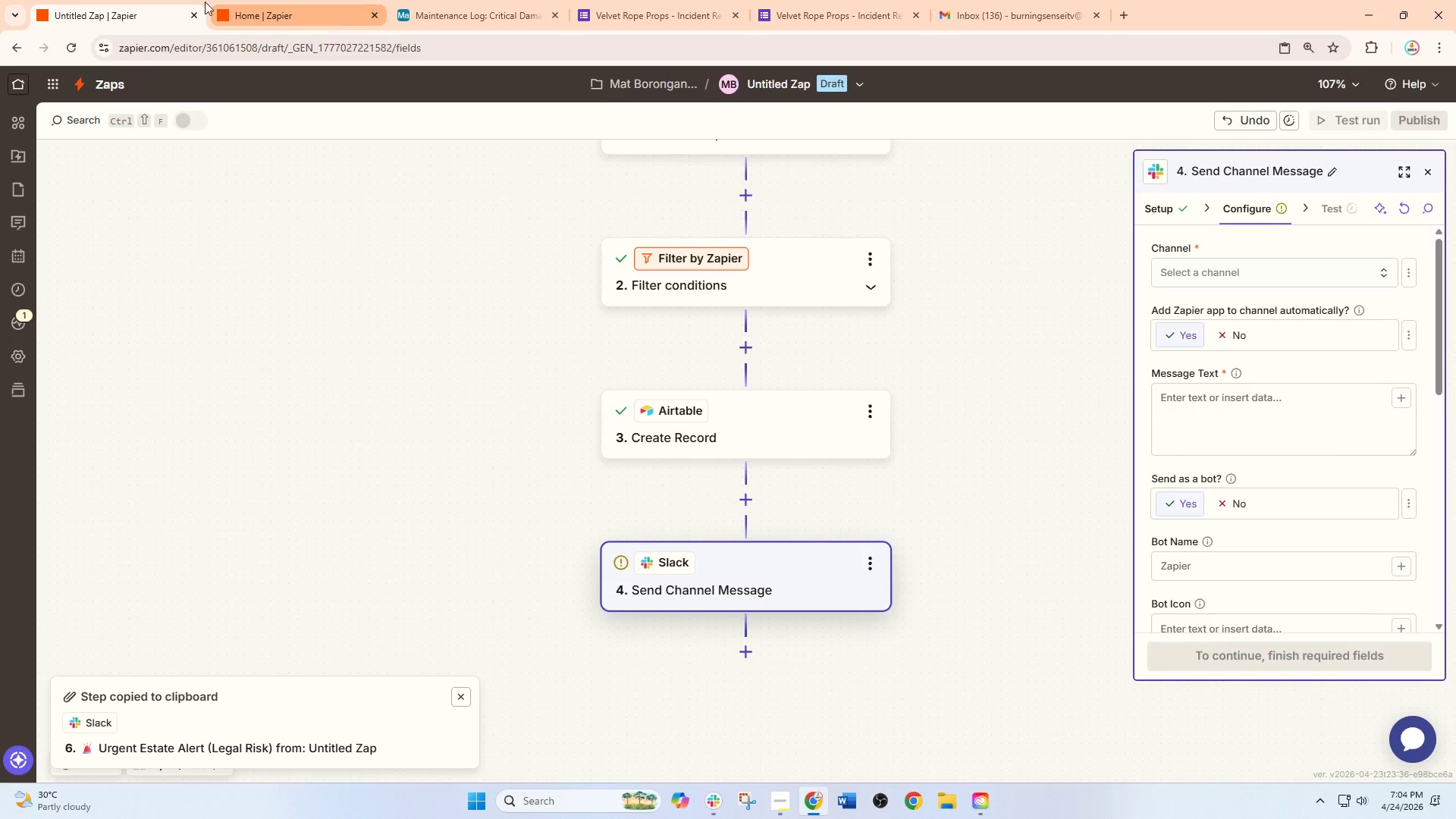 
double_click([146, 0])
 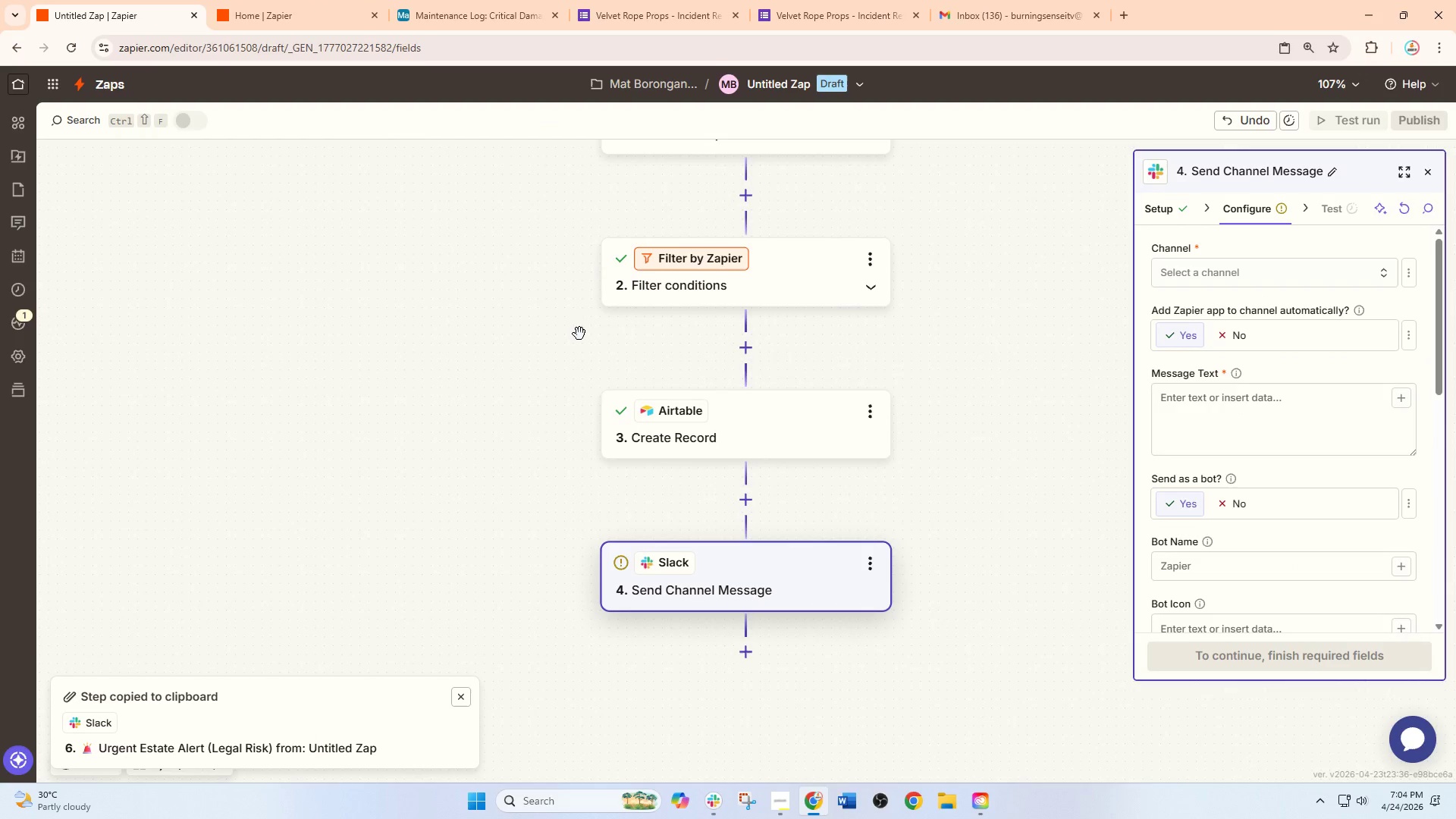 
scroll: coordinate [579, 334], scroll_direction: down, amount: 1.0
 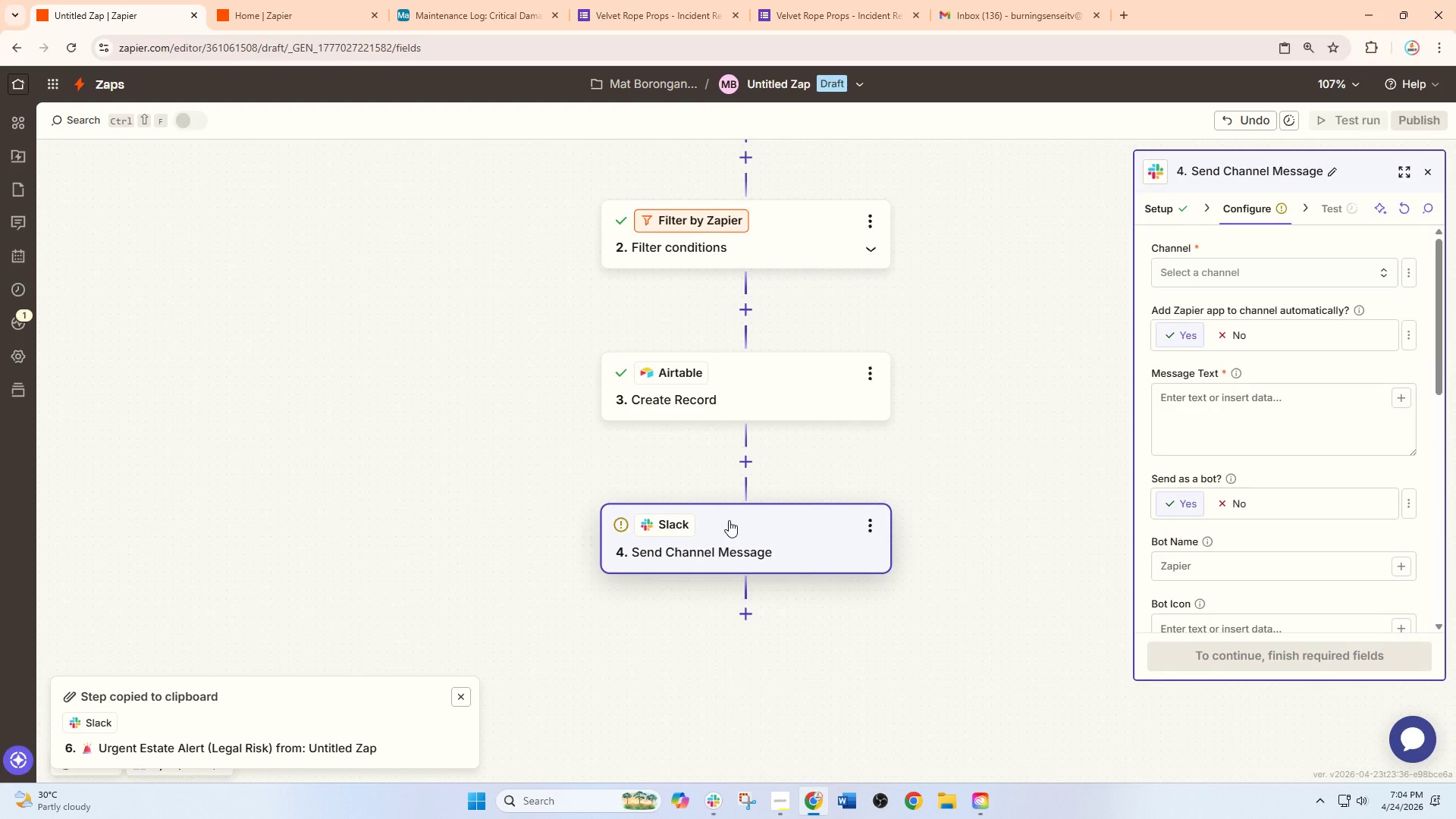 
left_click([754, 543])
 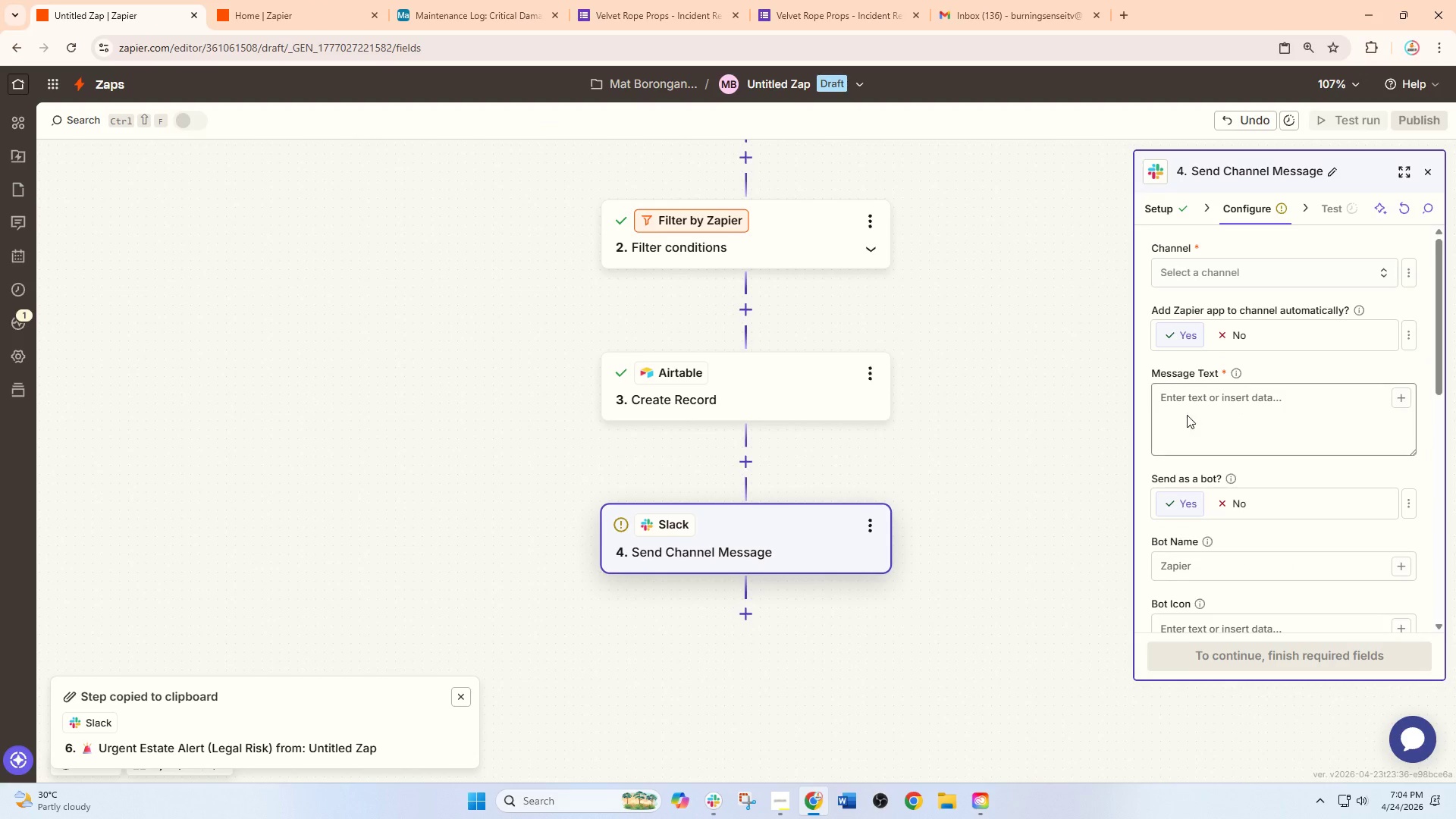 
left_click([1221, 415])
 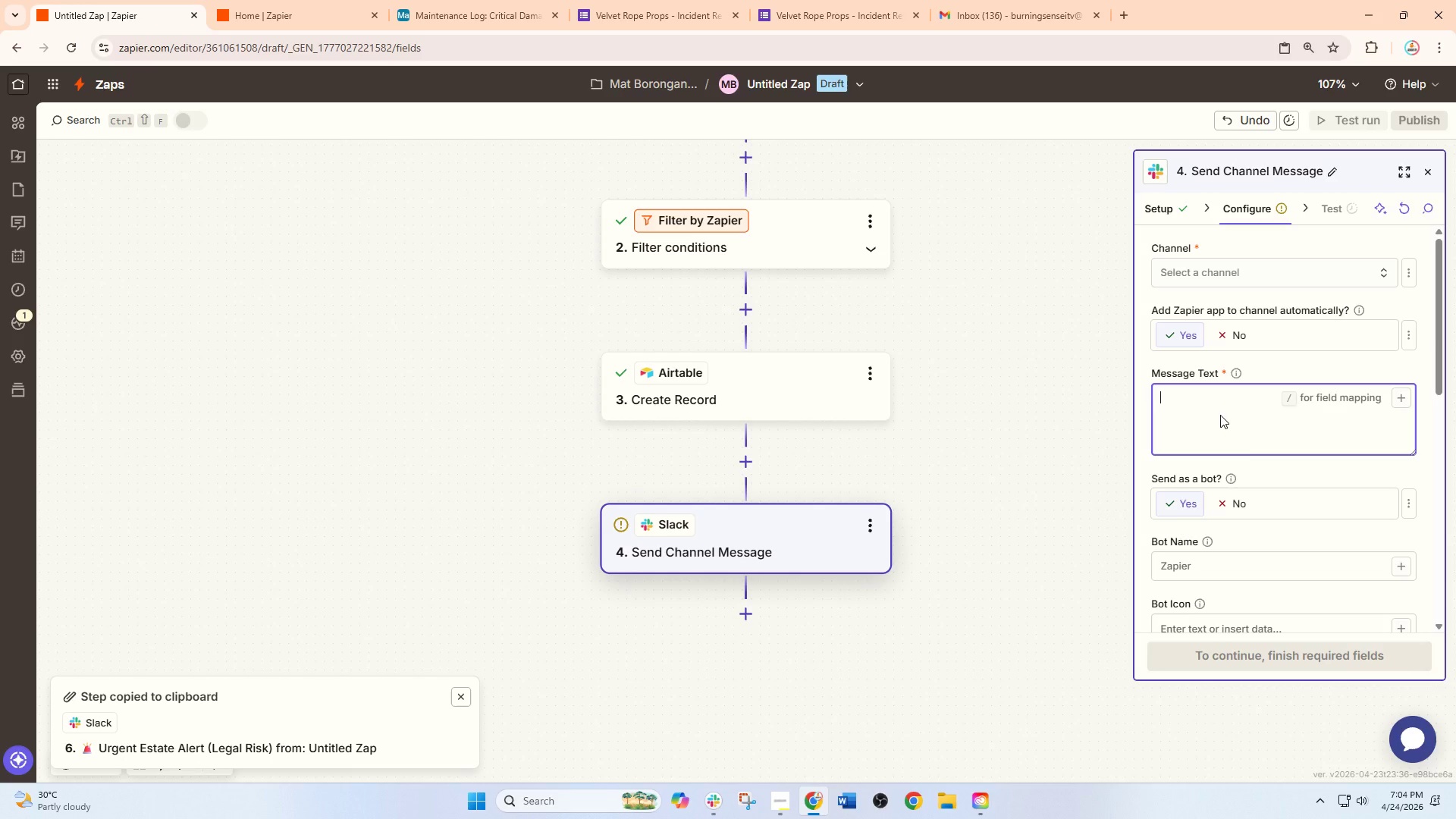 
wait(11.59)
 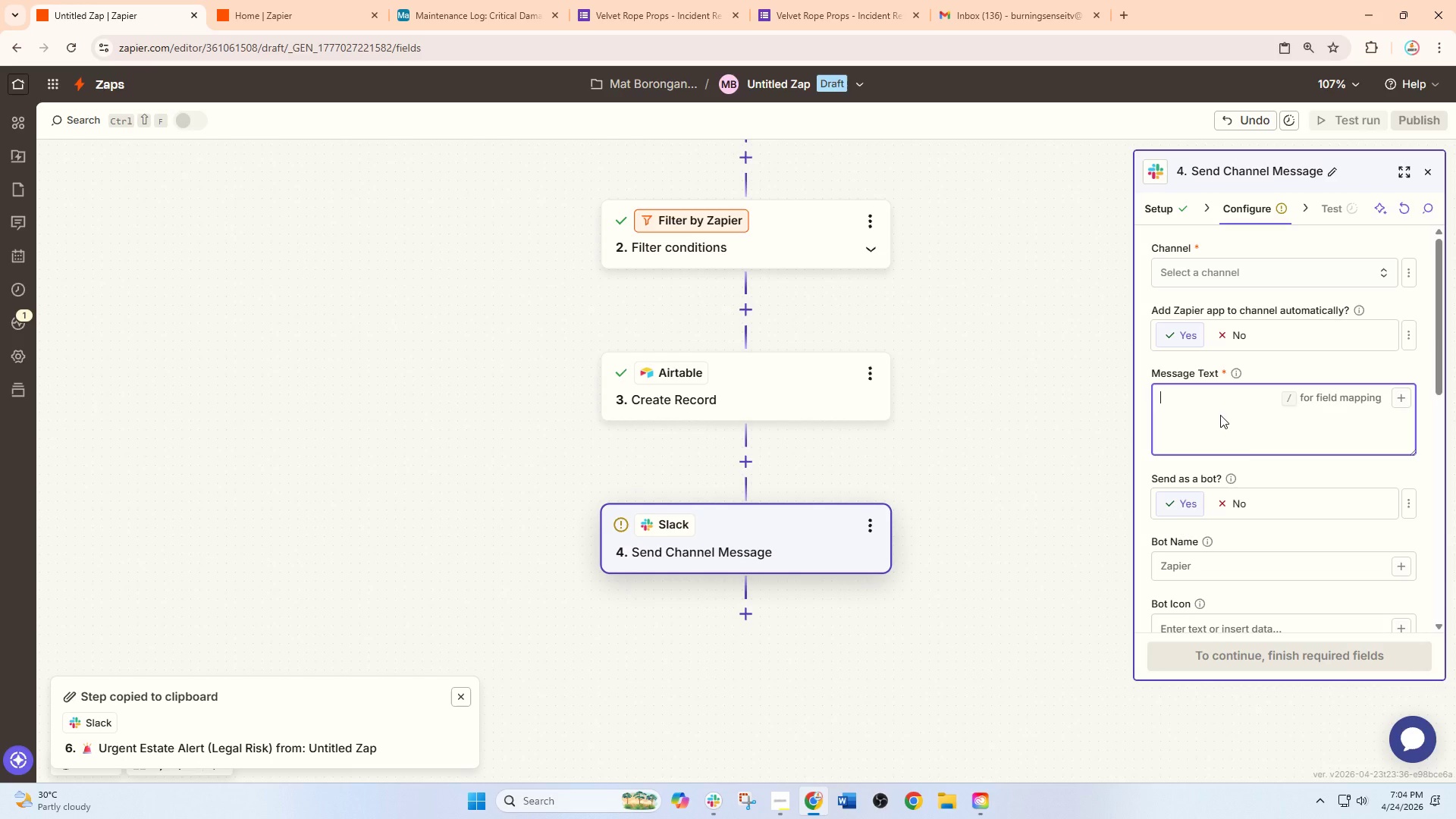 
left_click([1234, 278])
 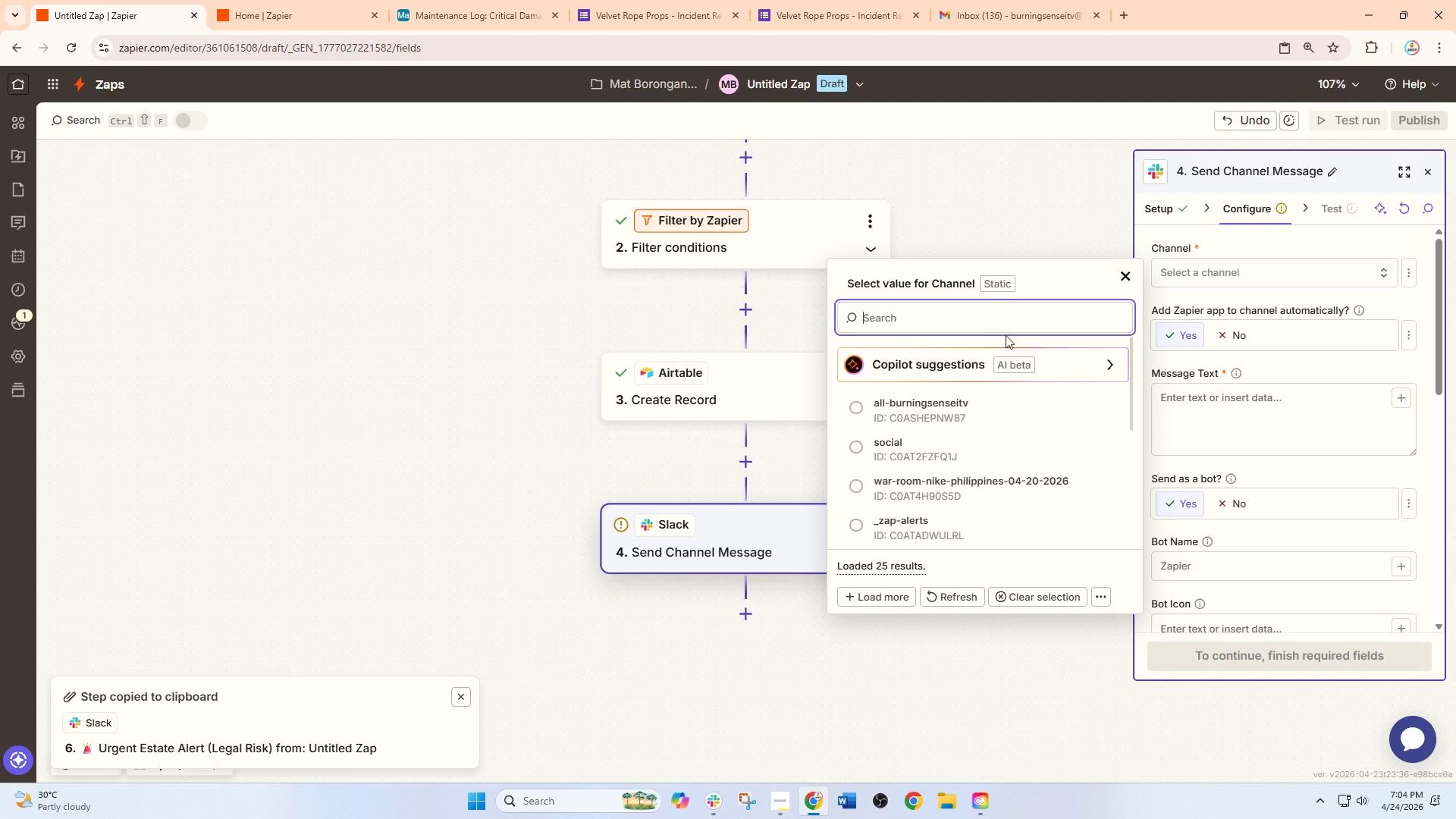 
key(U)
 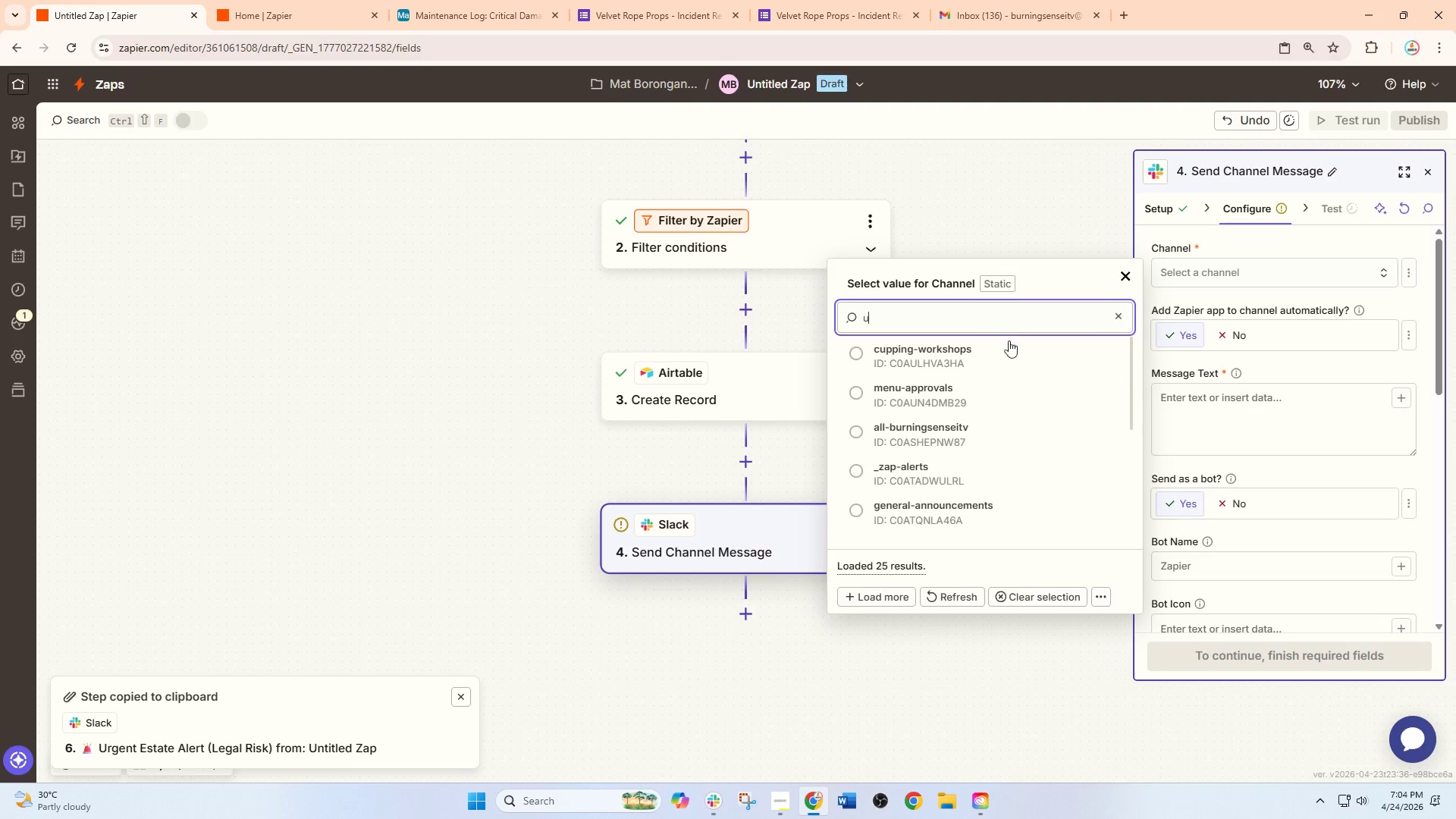 
key(R)
 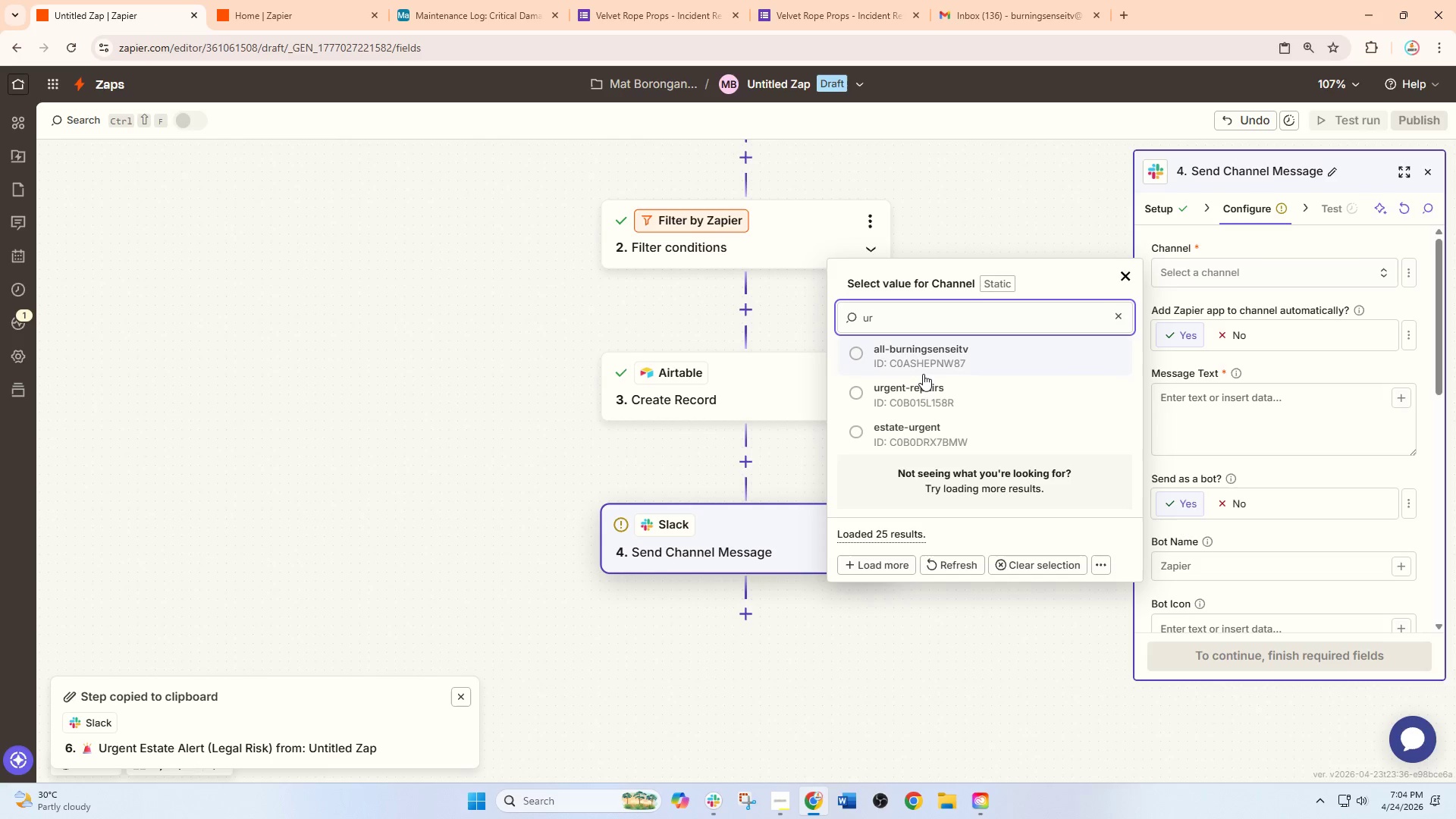 
left_click([934, 393])
 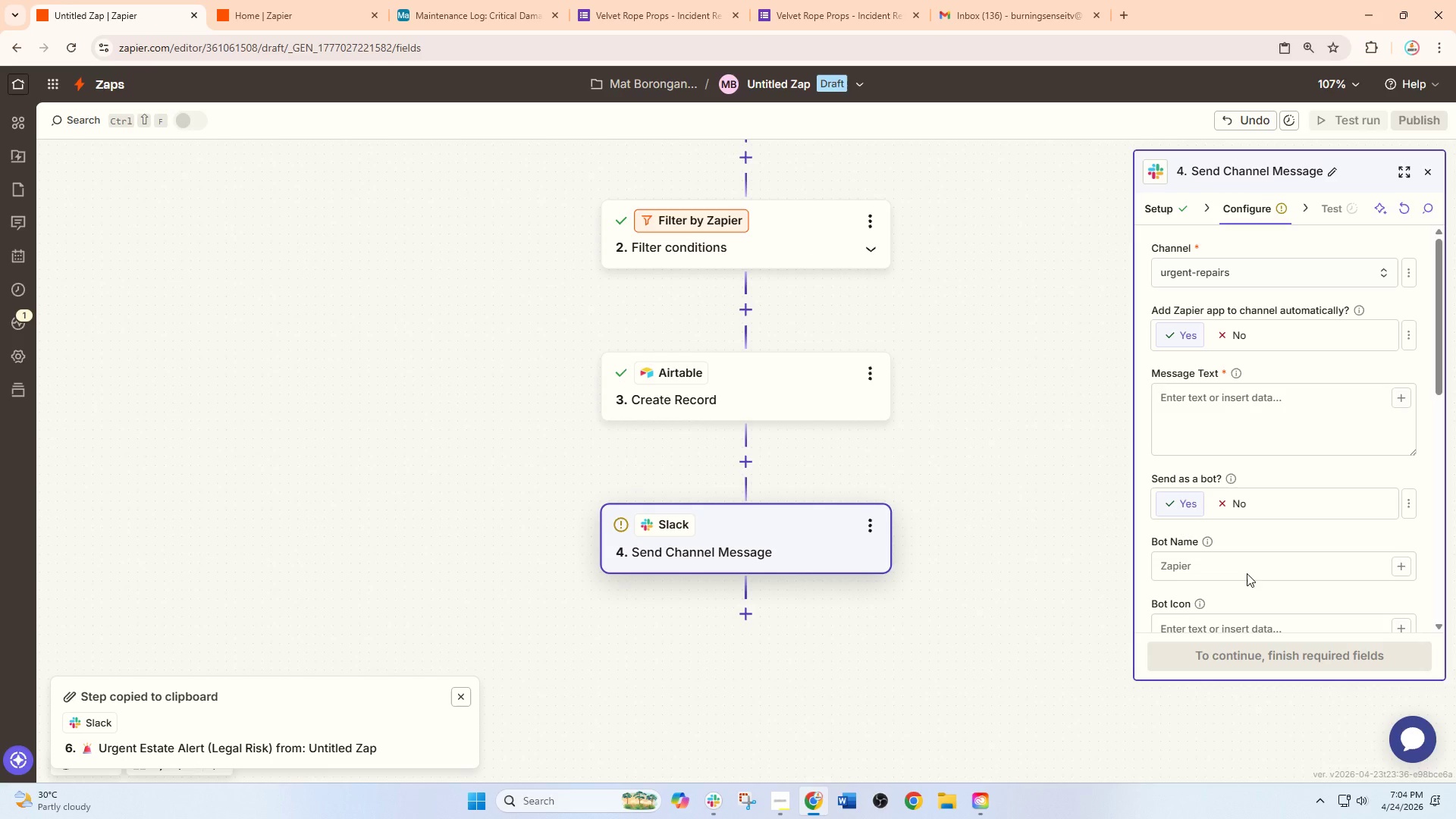 
left_click([1192, 408])
 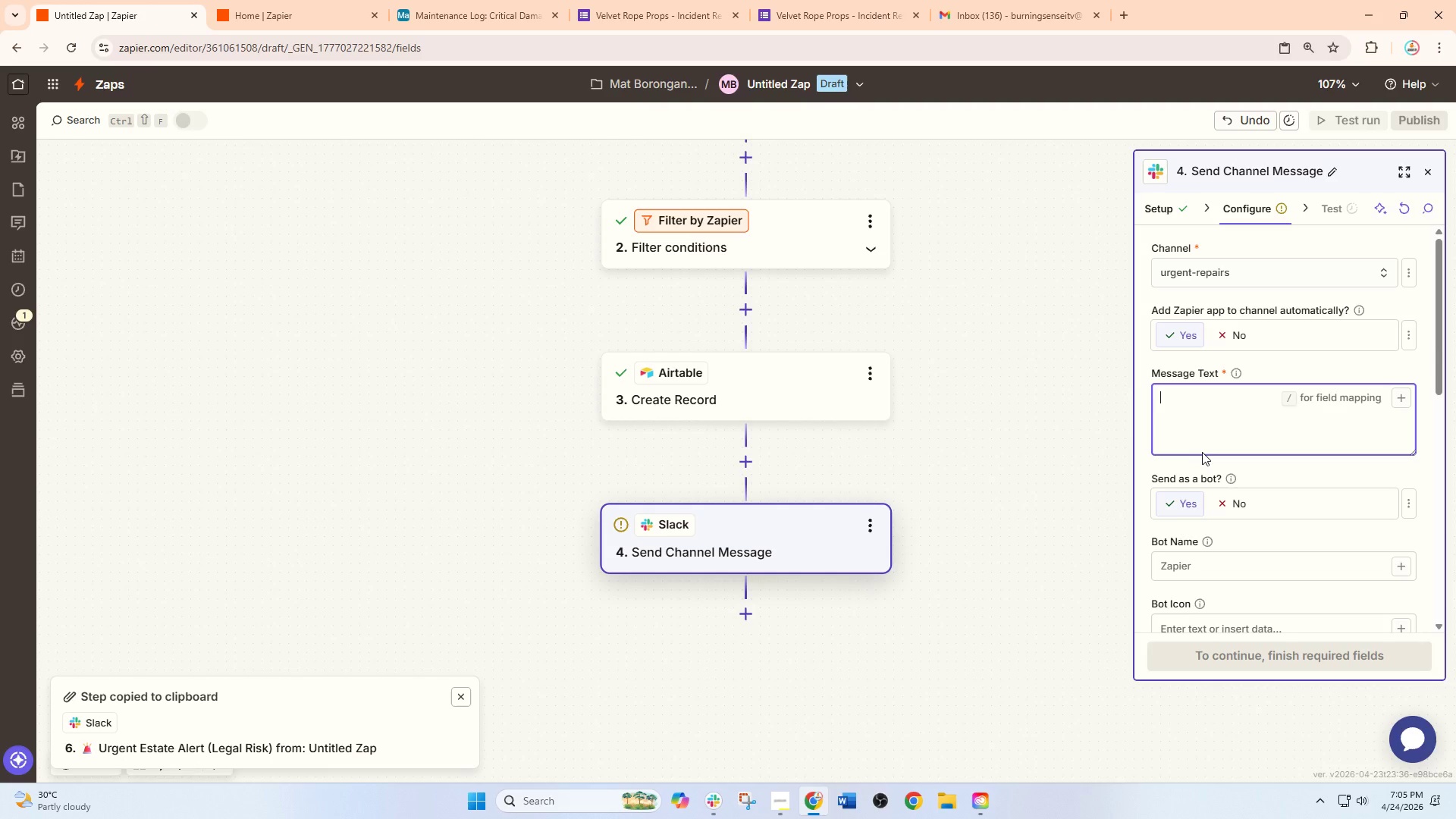 
wait(13.58)
 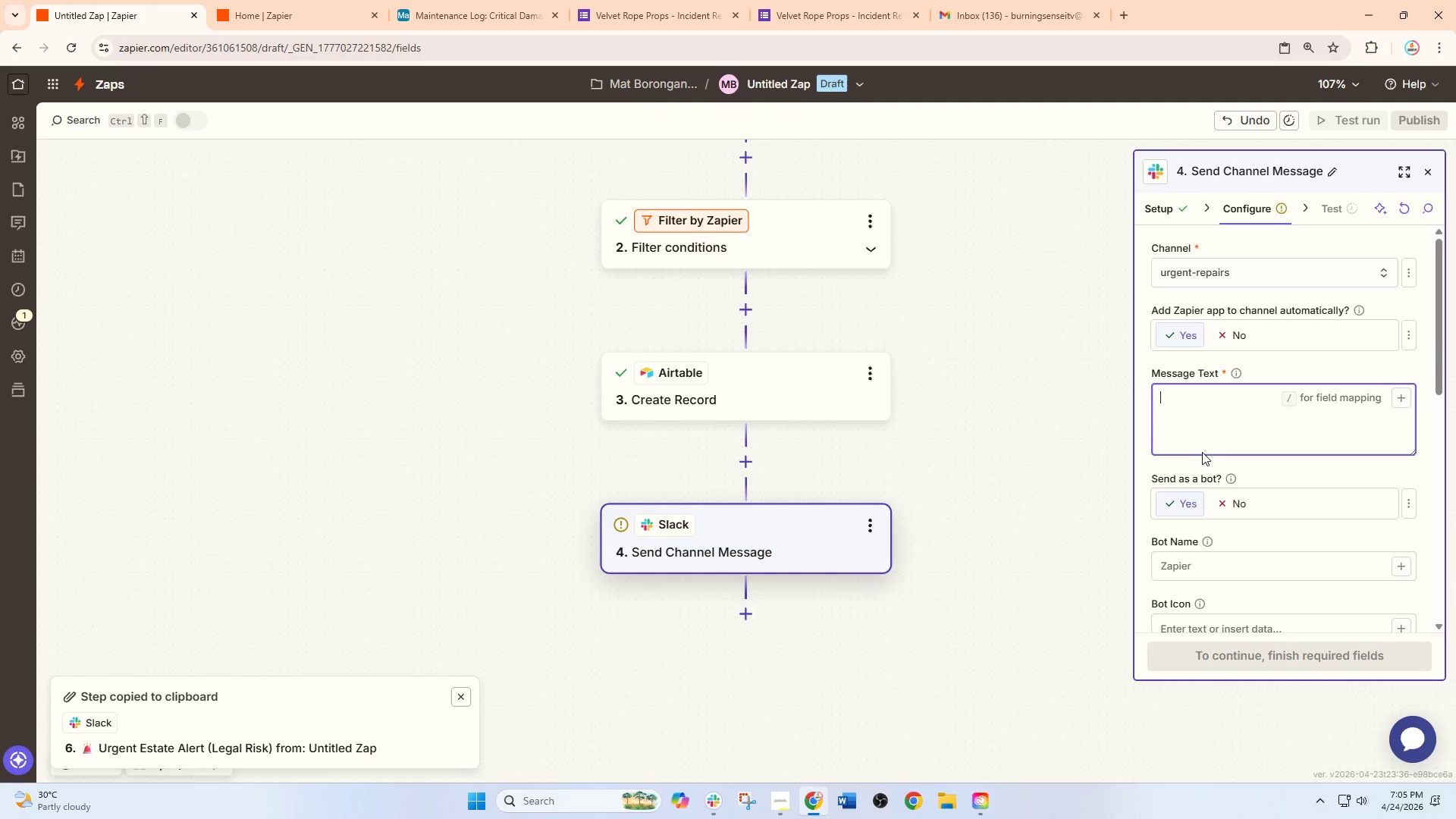 
left_click([1207, 574])
 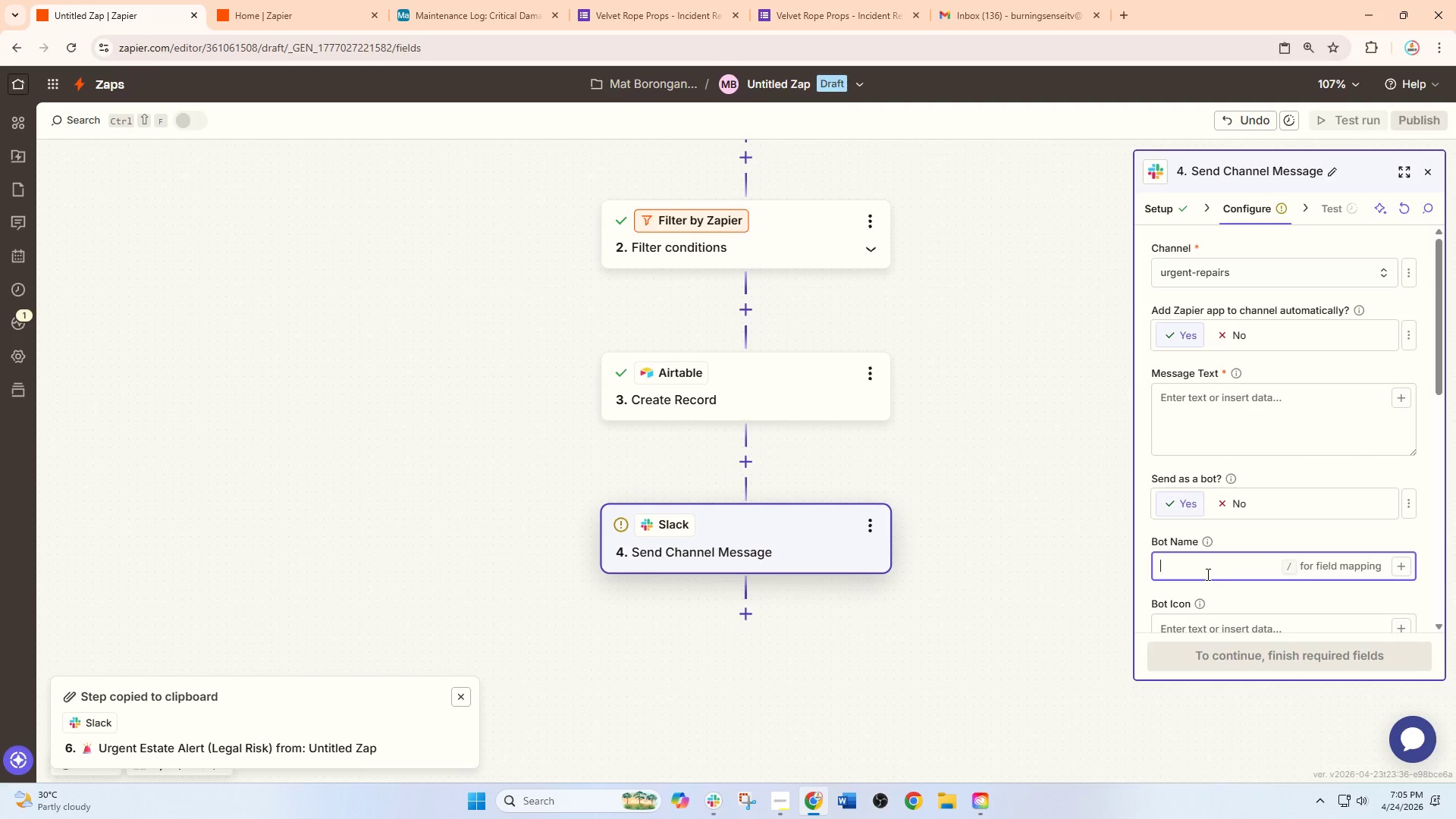 
type(Vle)
key(Backspace)
key(Backspace)
type(elvet Alert Bot)
 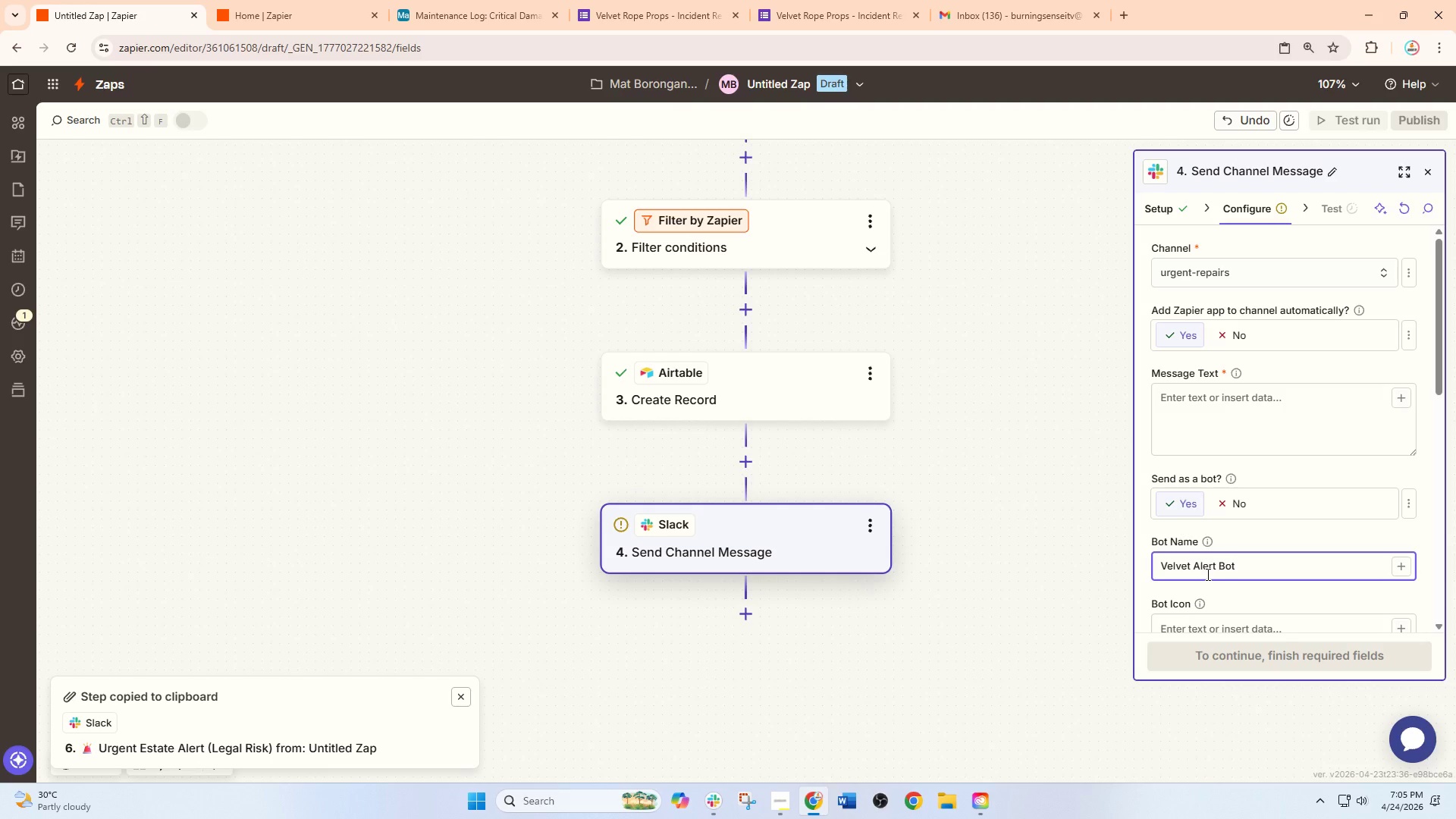 
left_click([1173, 629])
 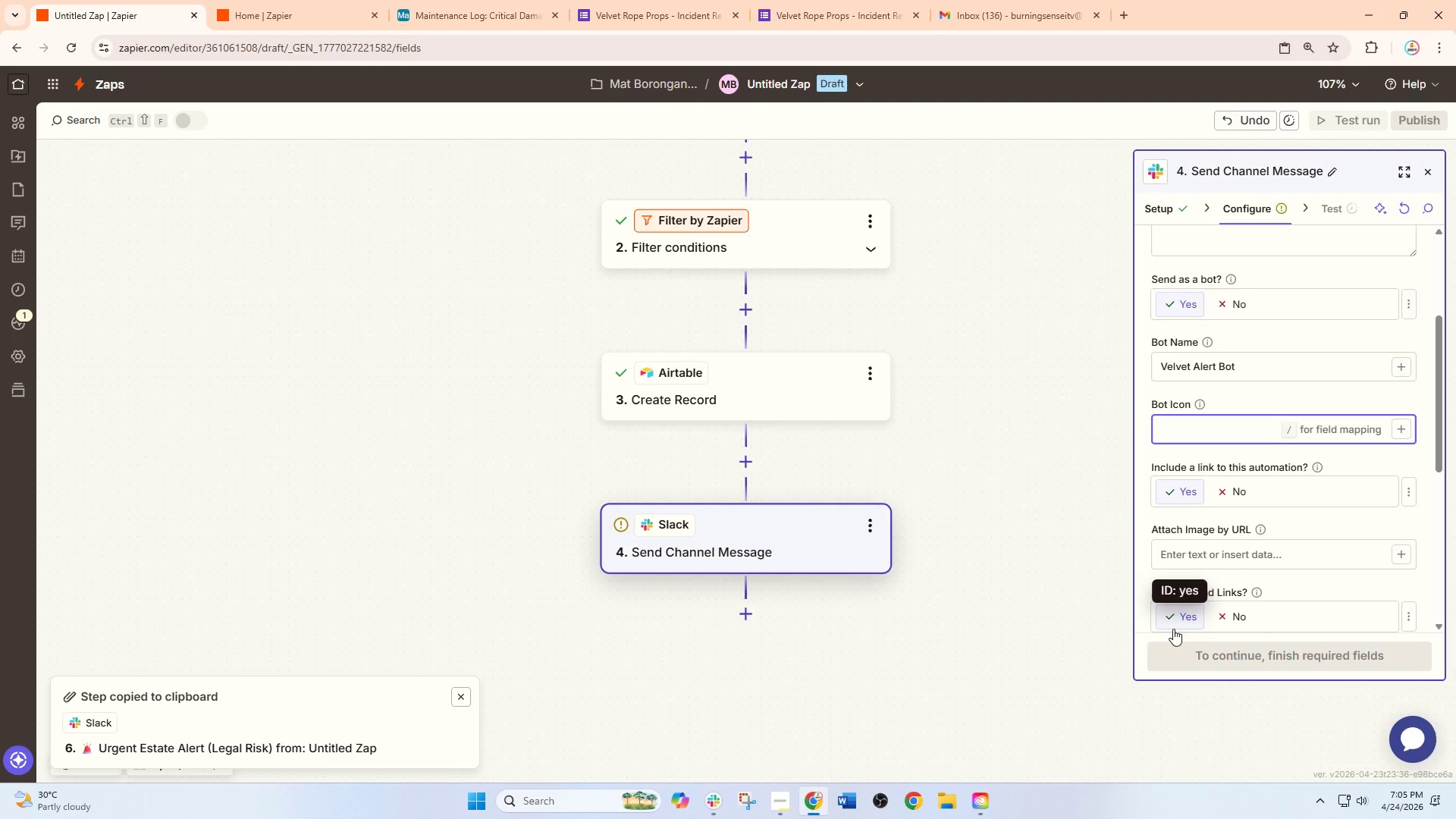 
type(:rotating_light:)
 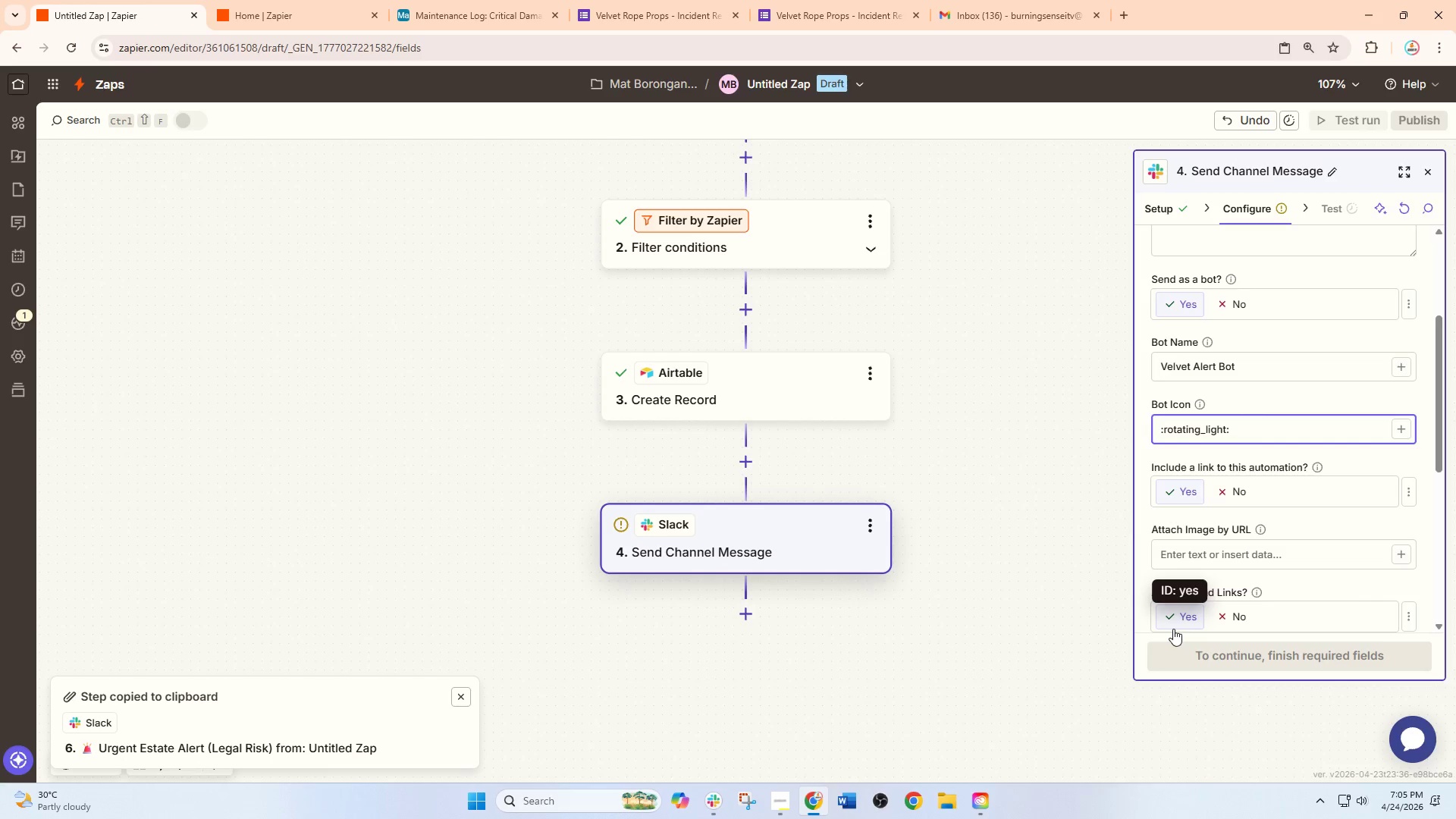 
wait(10.5)
 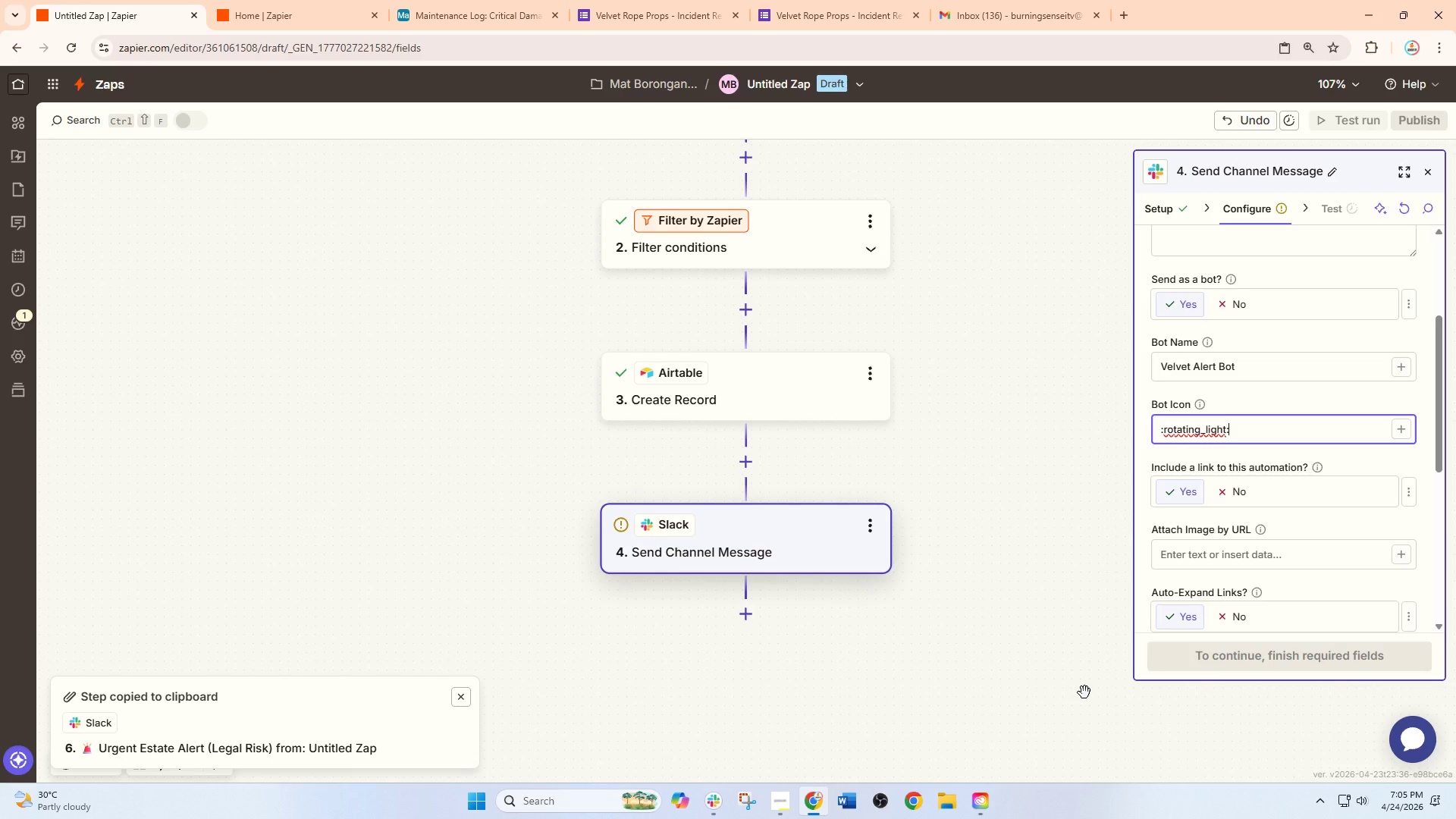 
scroll: coordinate [1237, 430], scroll_direction: up, amount: 4.0
 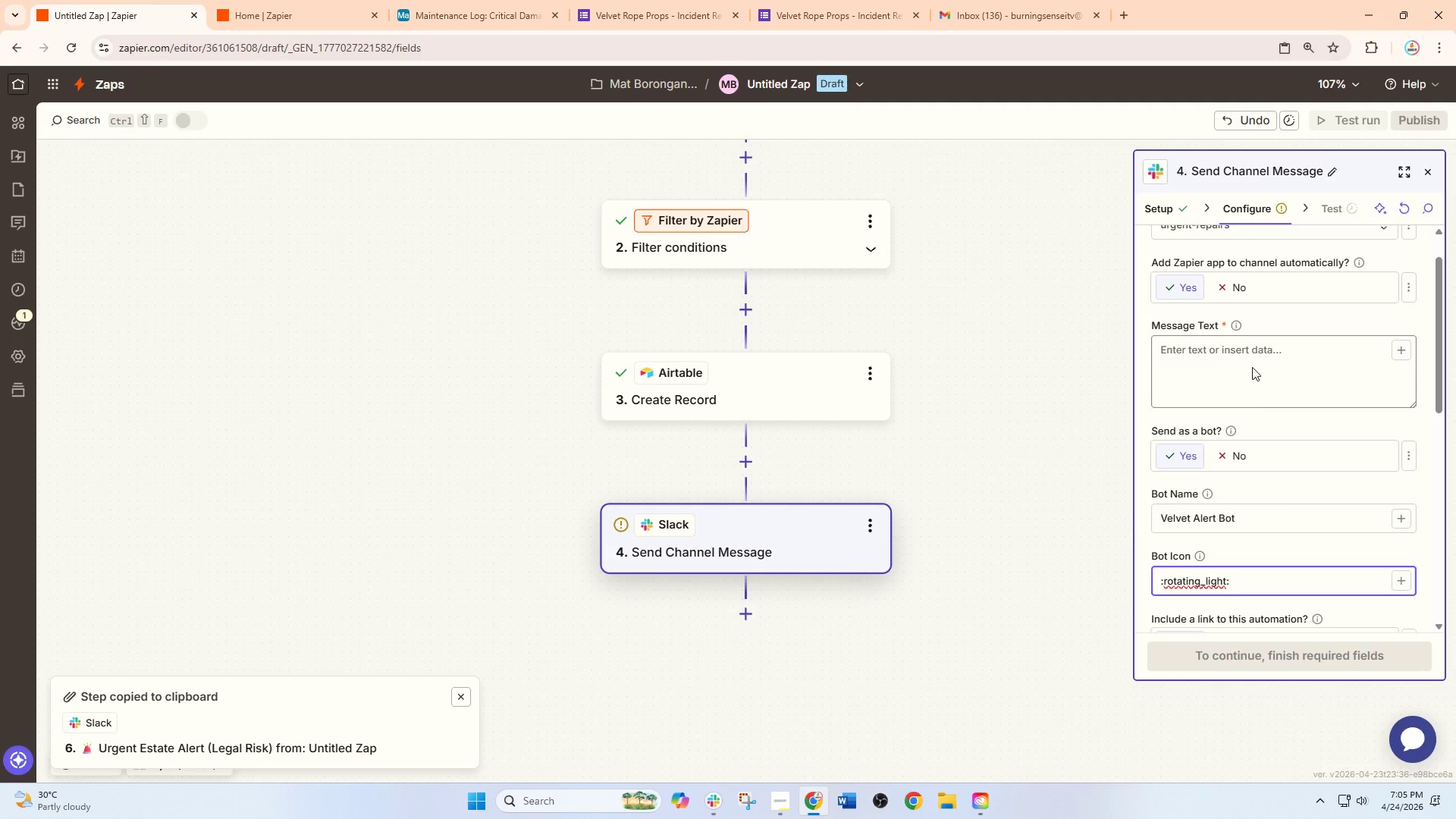 
left_click([1250, 365])